 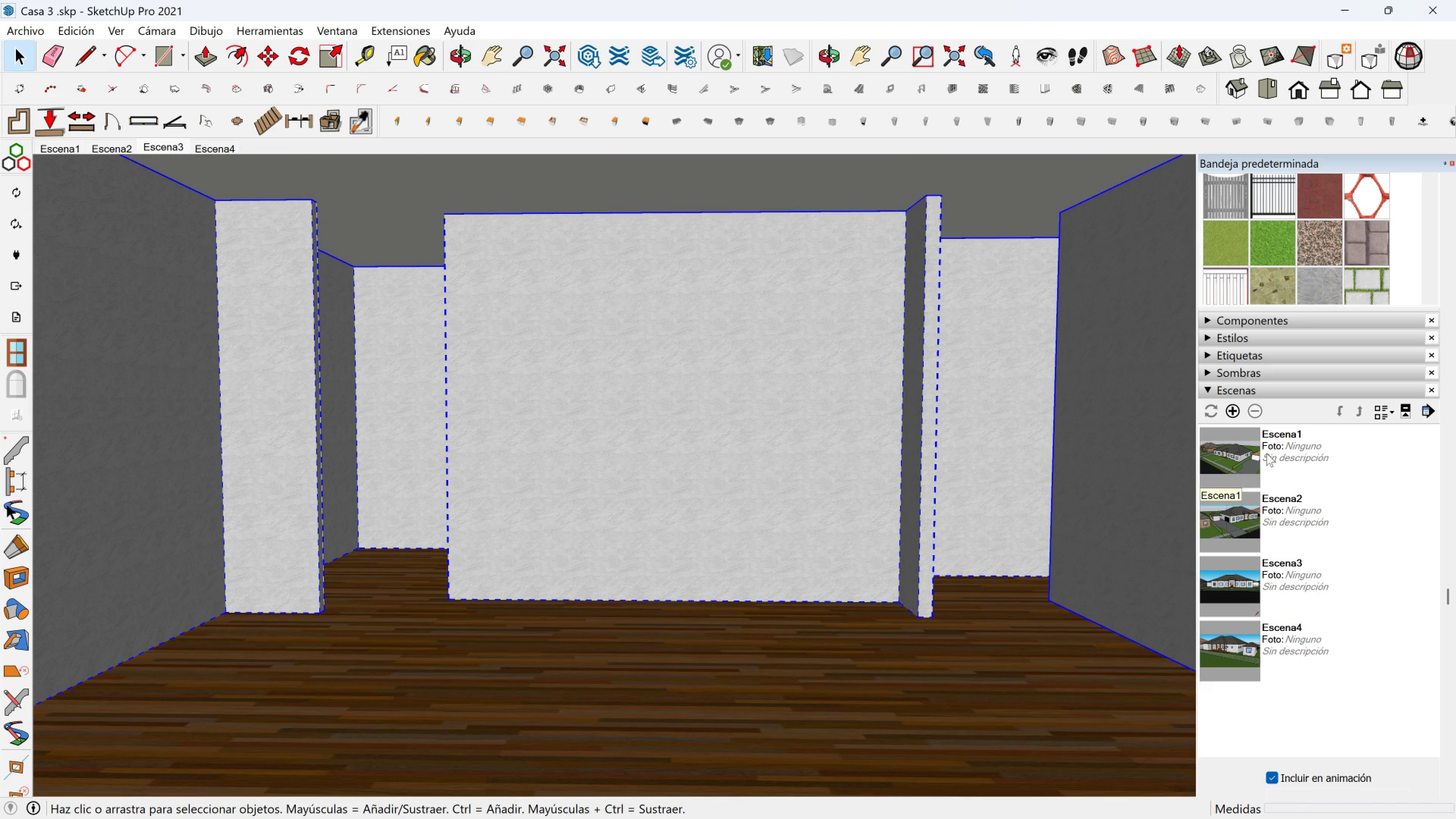 
left_click([1236, 408])
 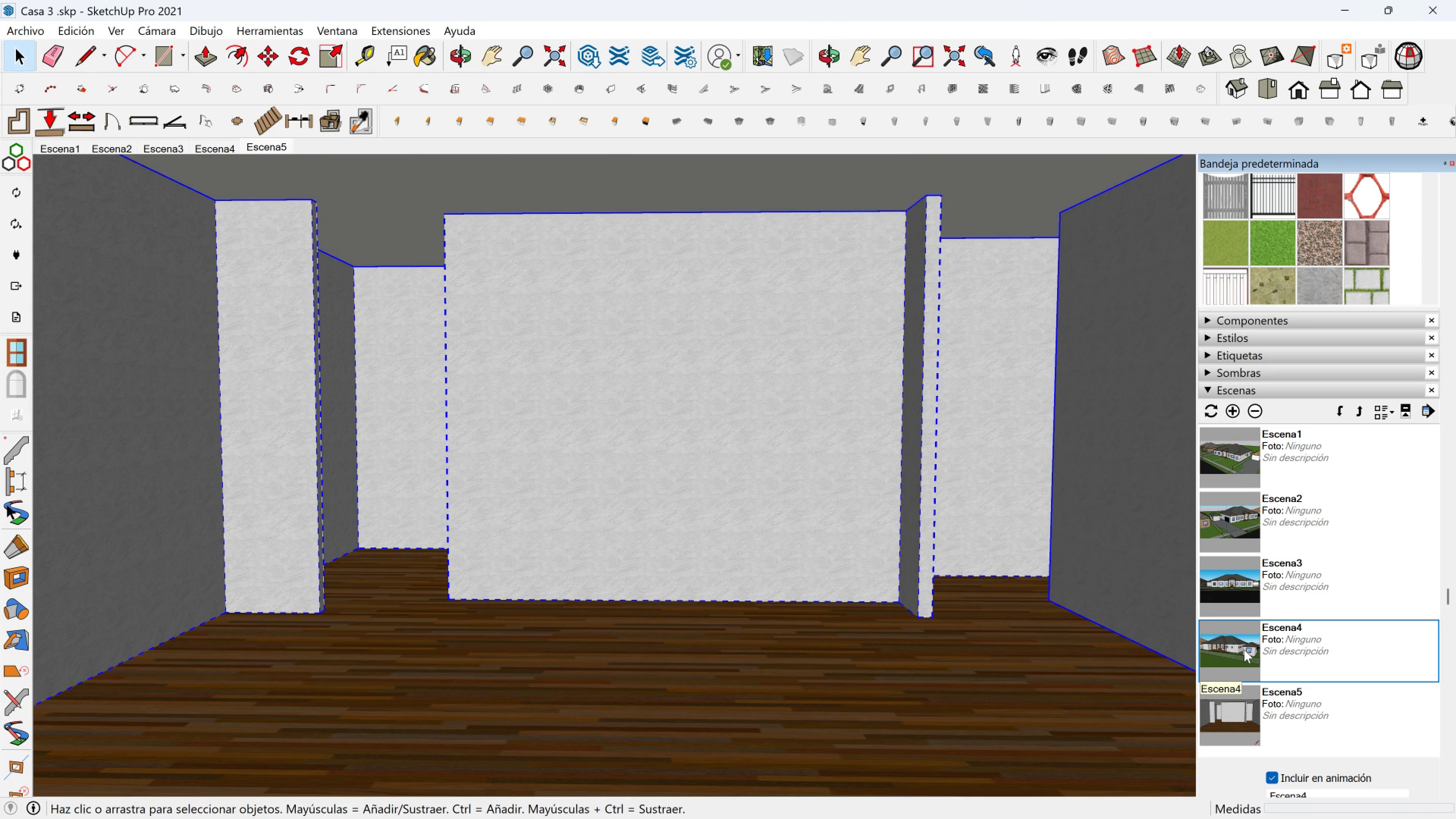 
left_click([1244, 650])
 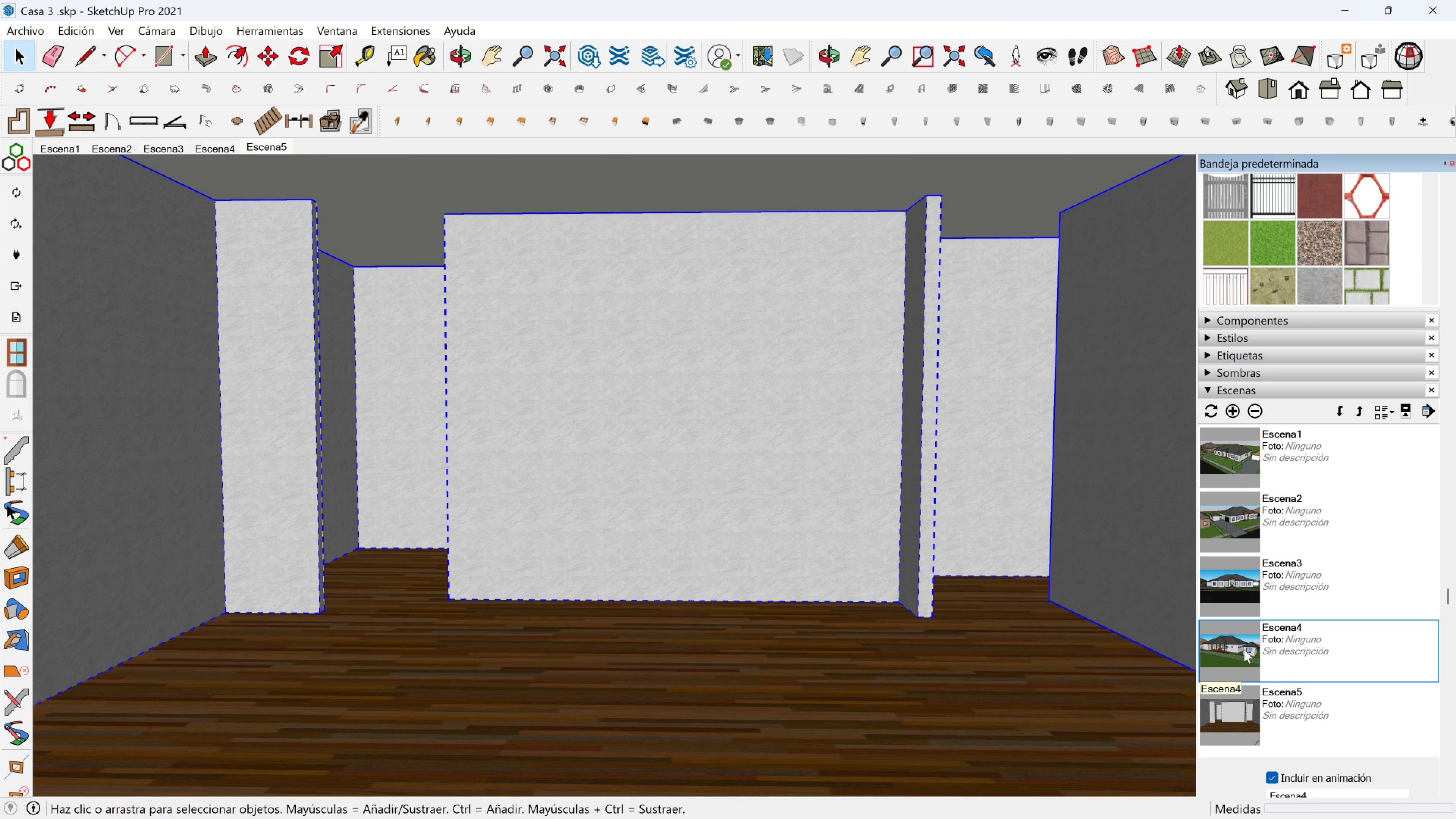 
double_click([1244, 650])
 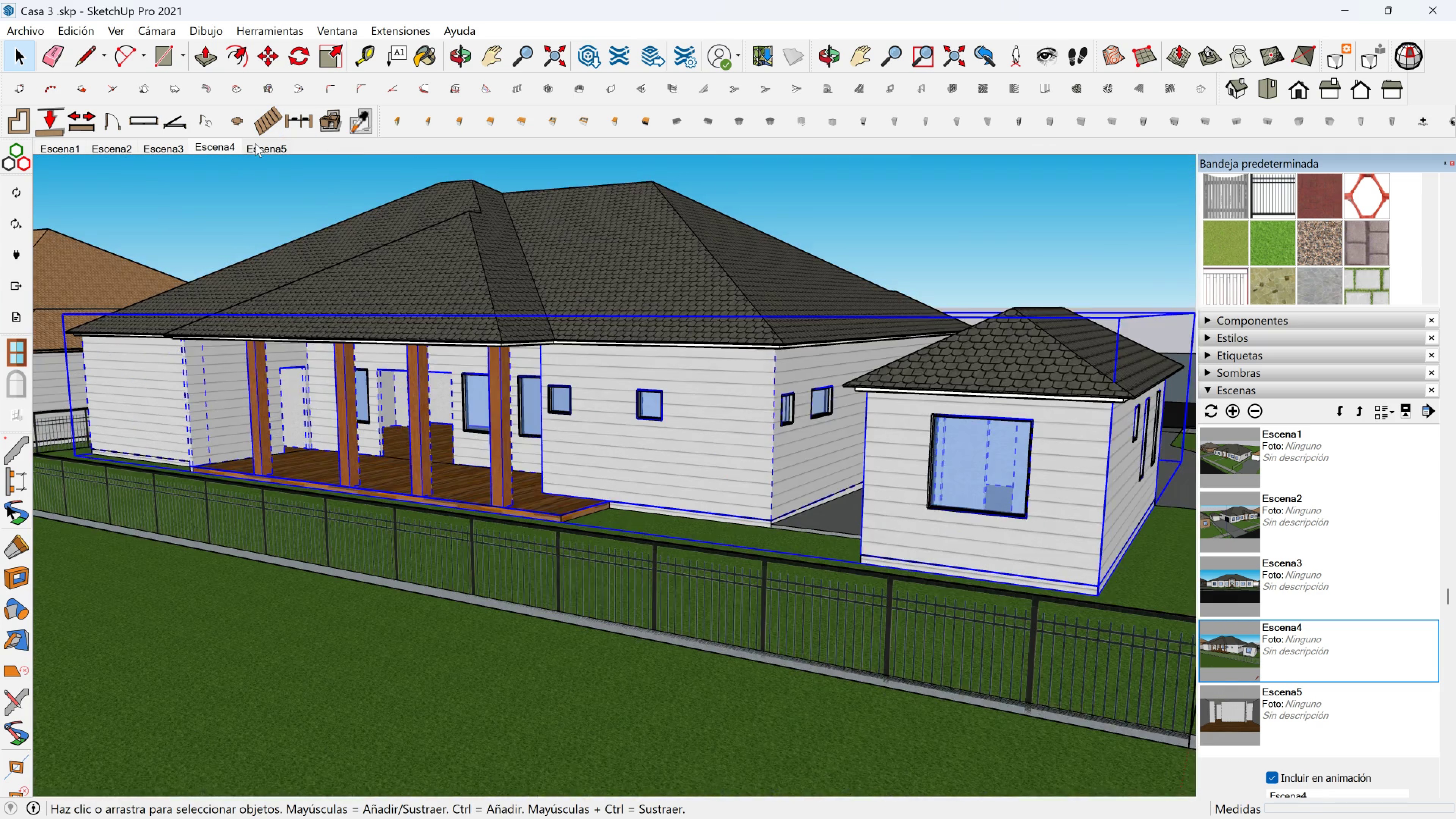 
left_click([262, 144])
 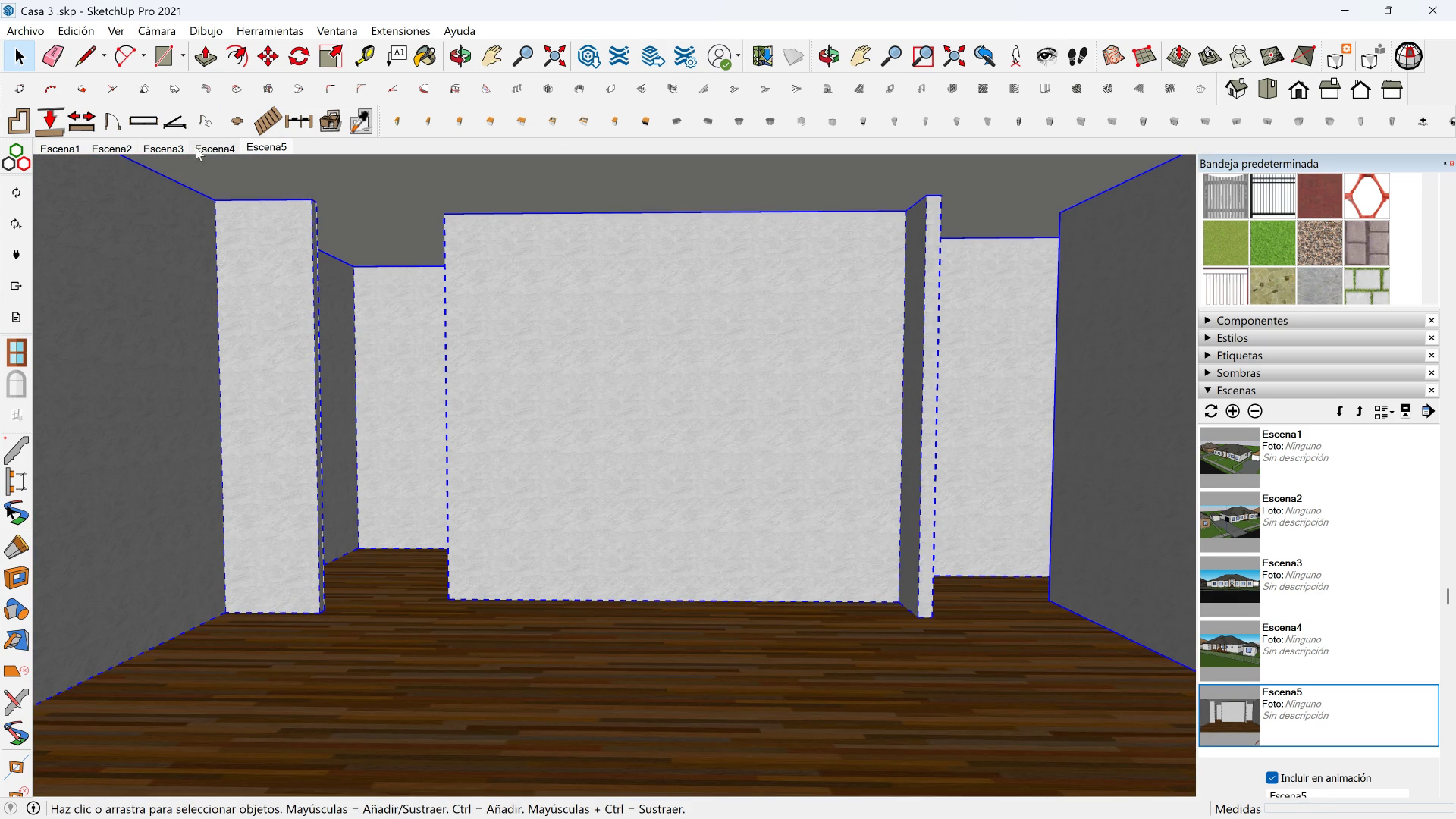 
left_click([67, 143])
 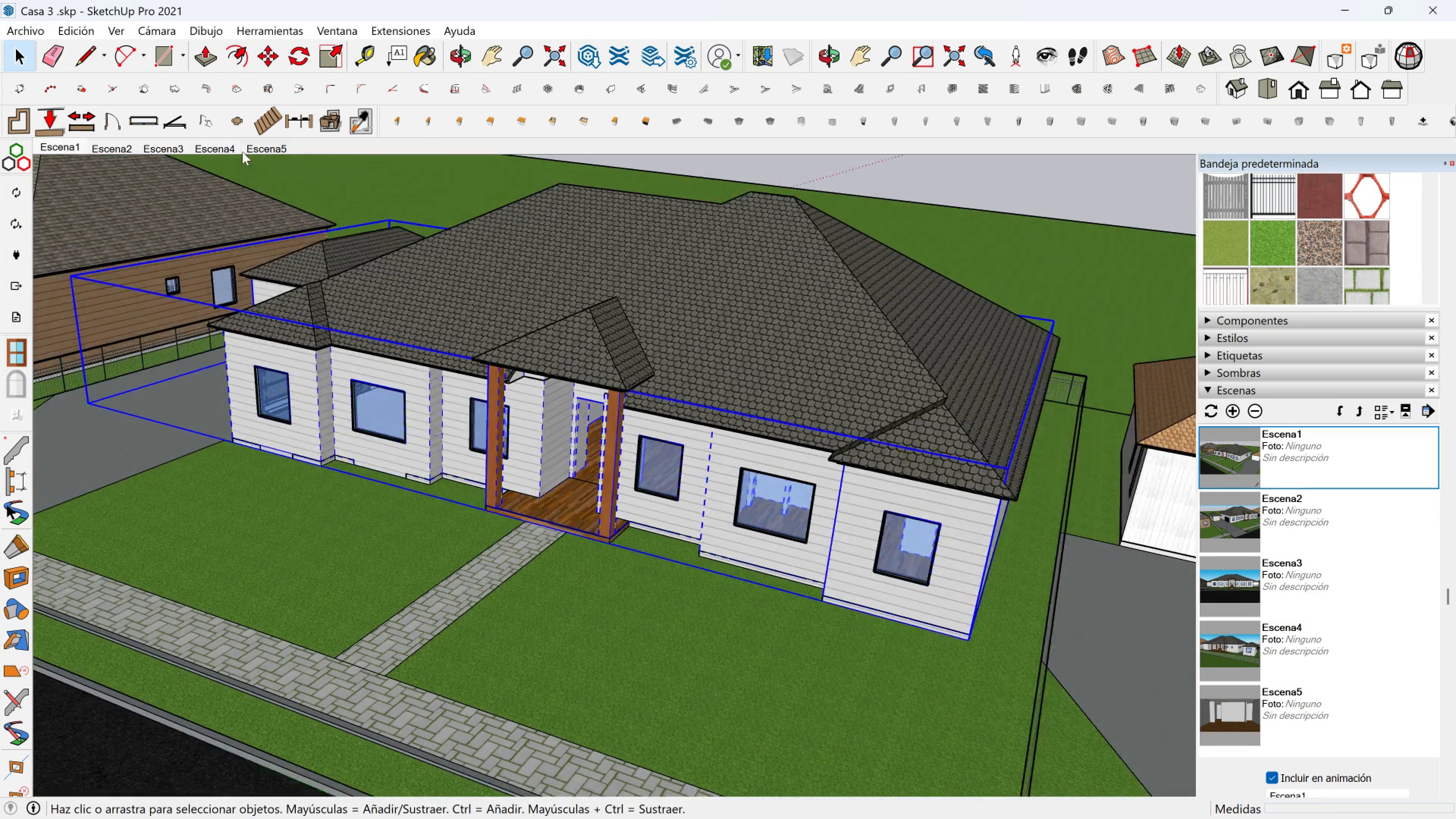 
left_click([258, 147])
 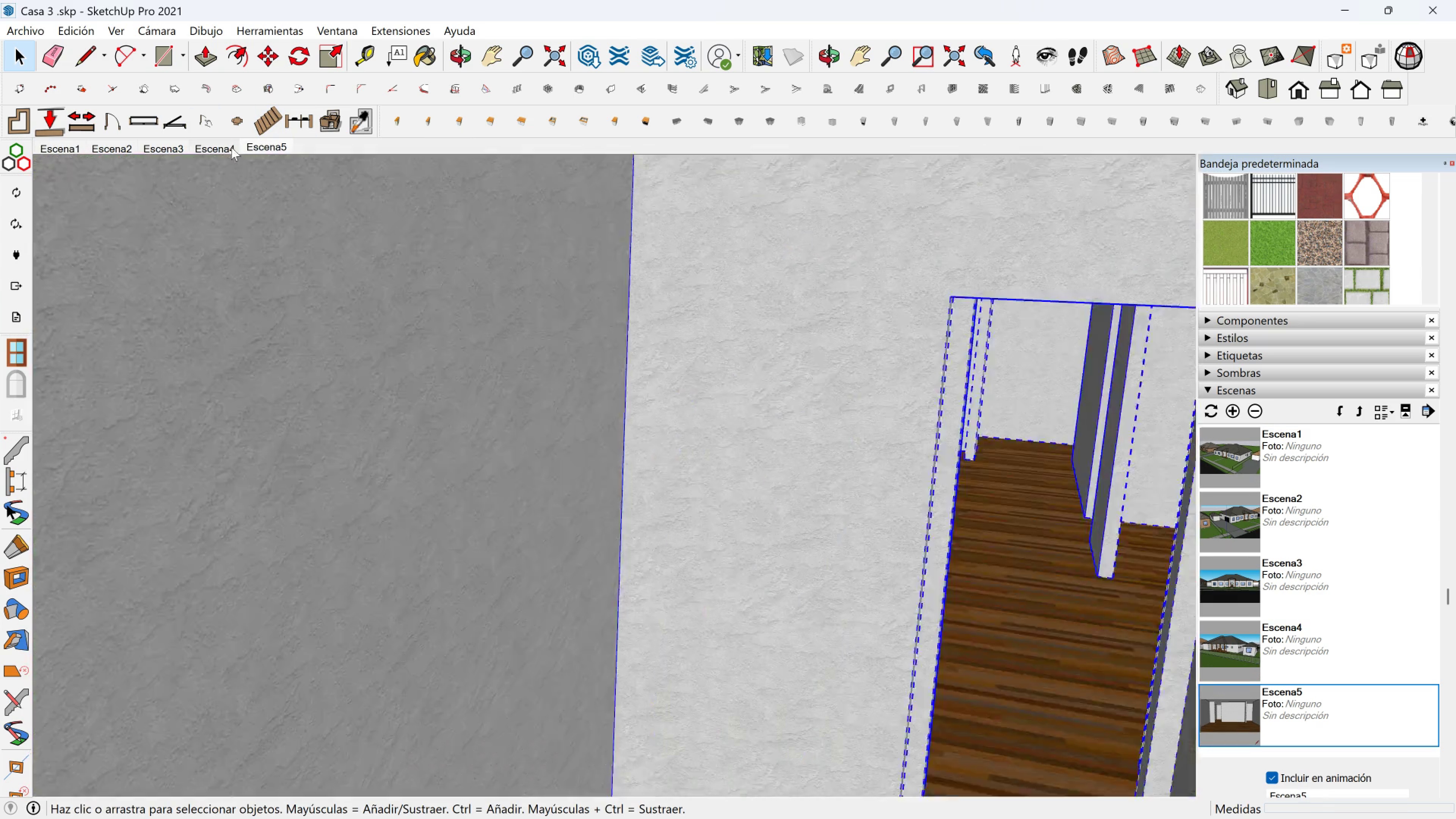 
left_click([149, 145])
 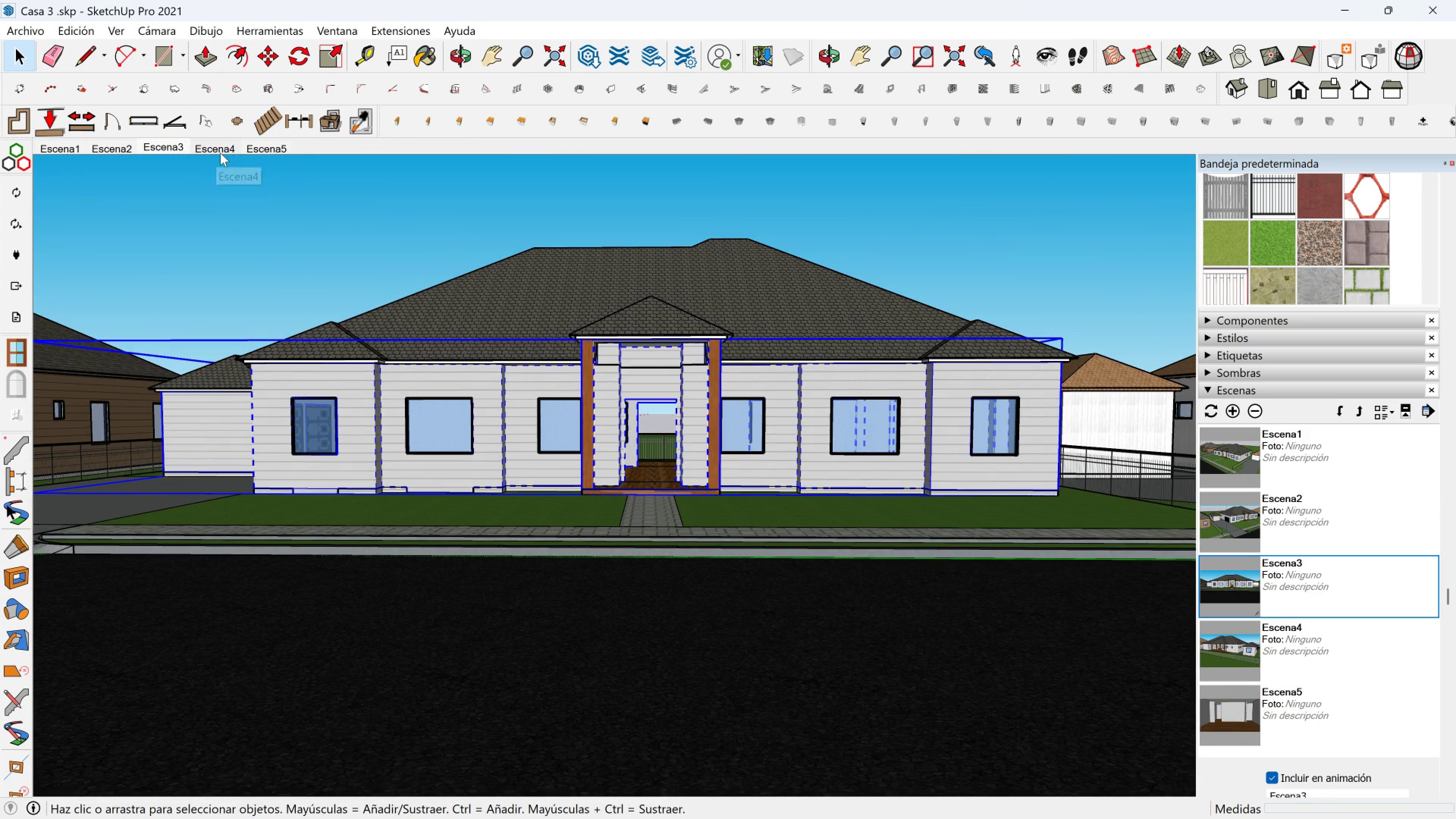 
left_click([260, 153])
 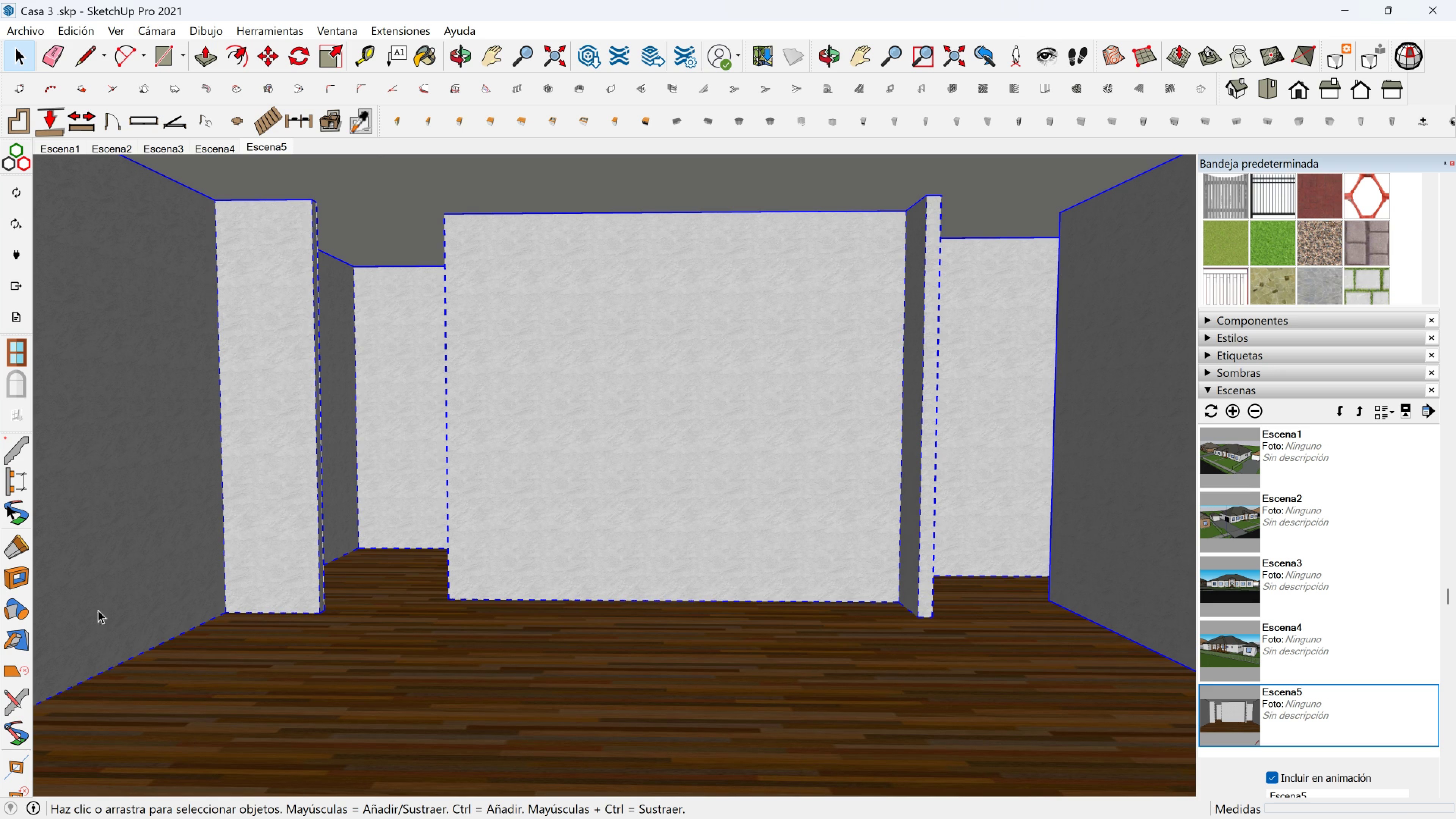 
wait(6.56)
 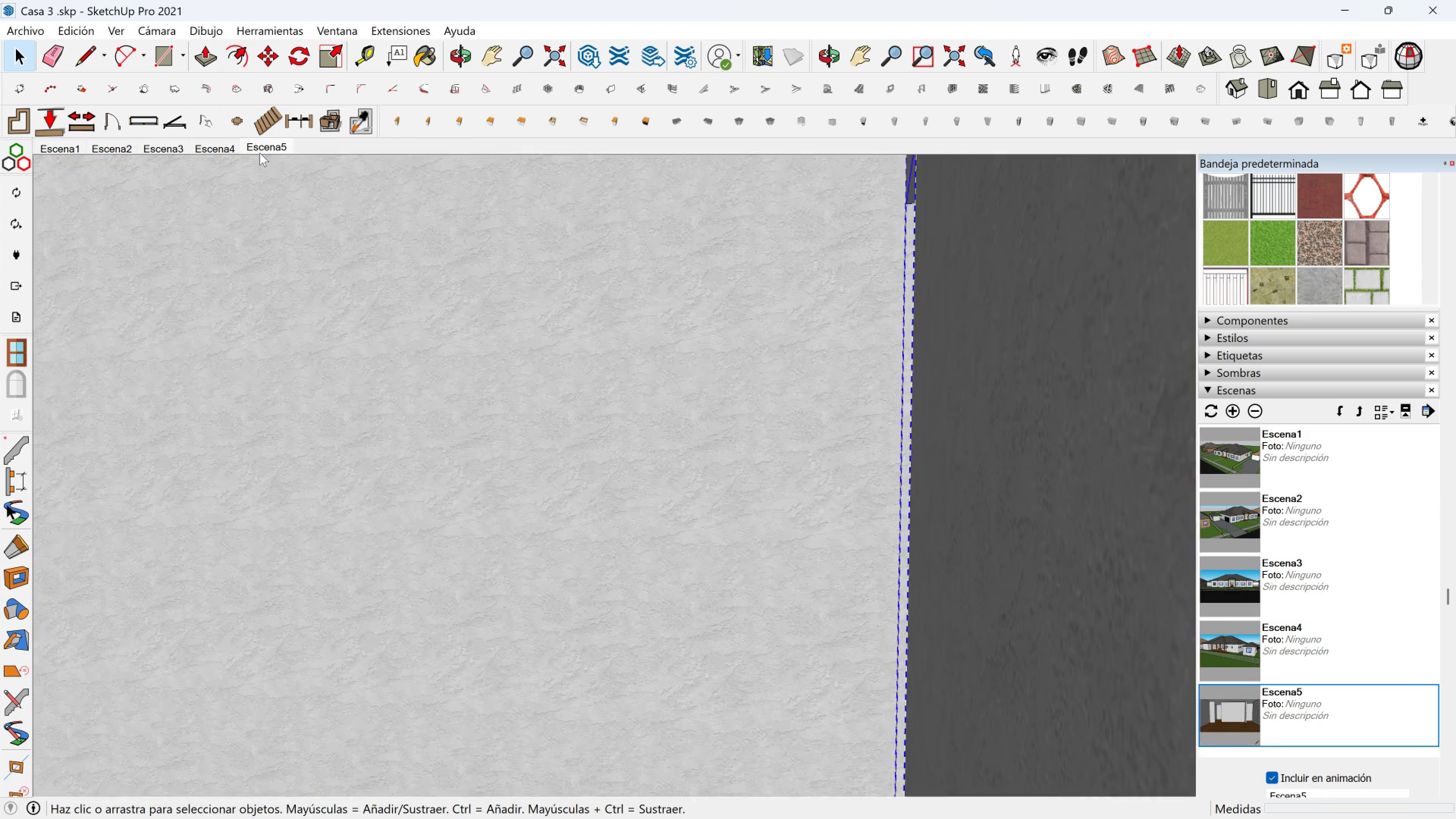 
left_click([154, 147])
 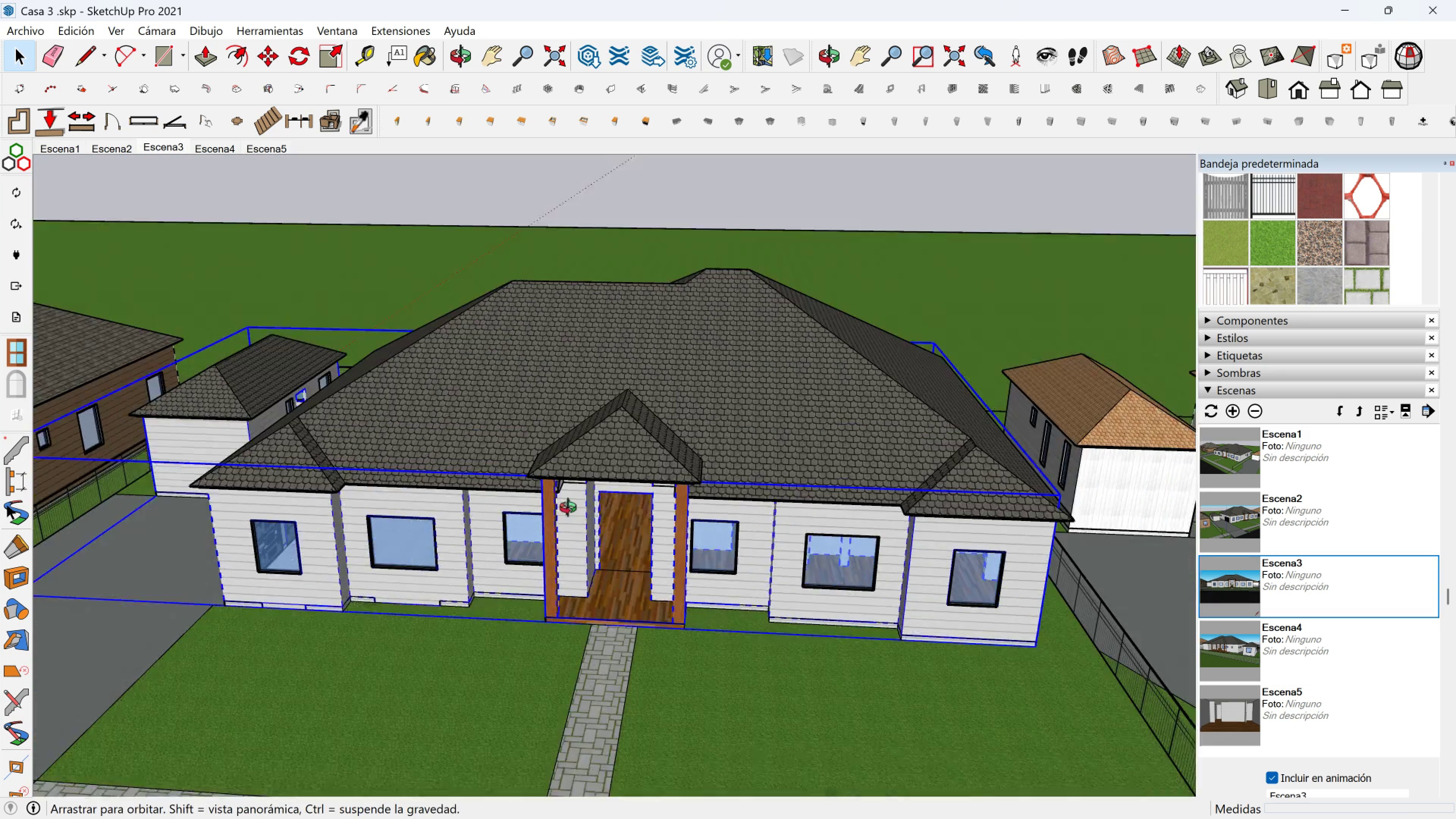 
key(Meta+MetaLeft)
 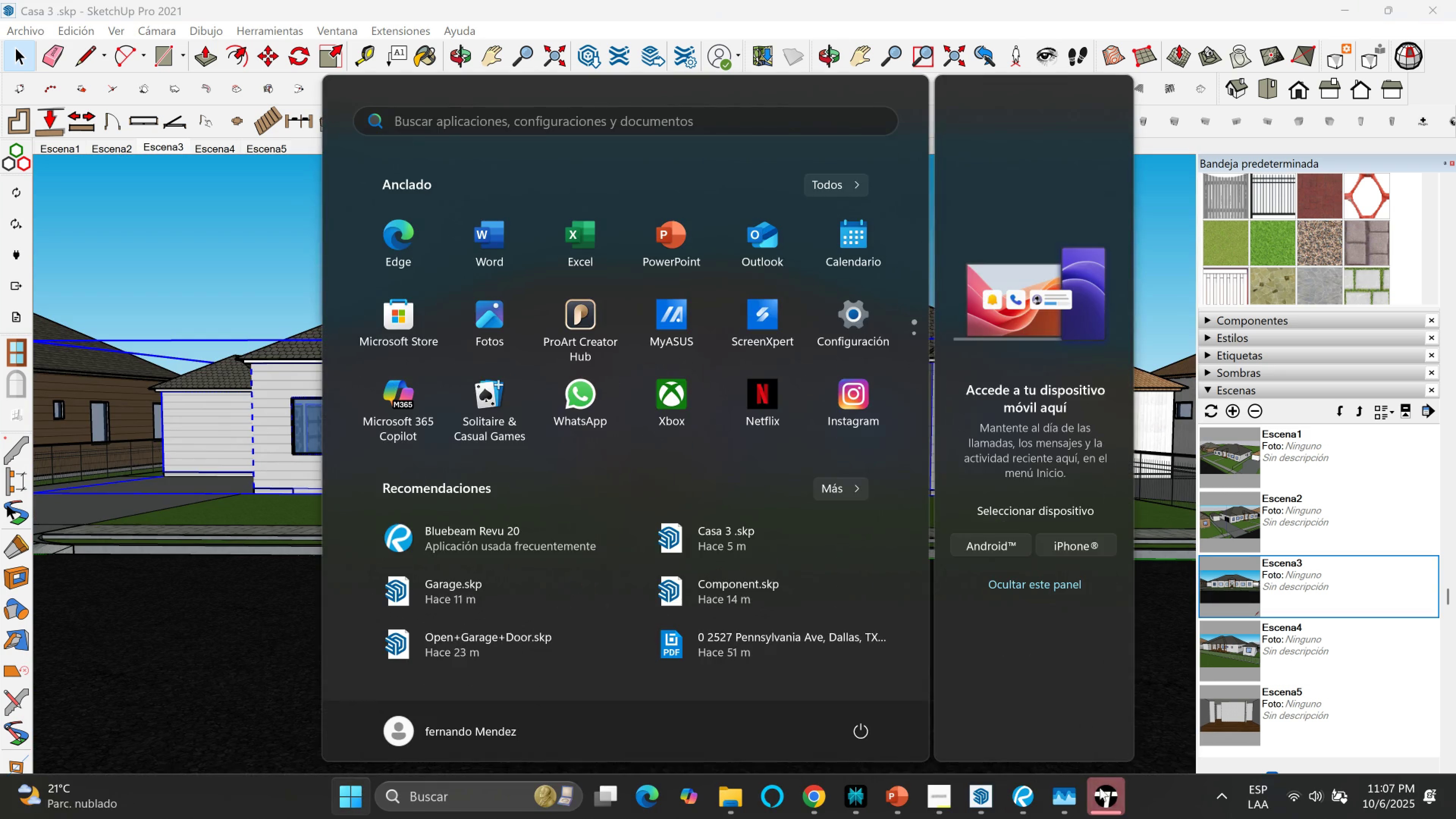 
left_click([1110, 788])
 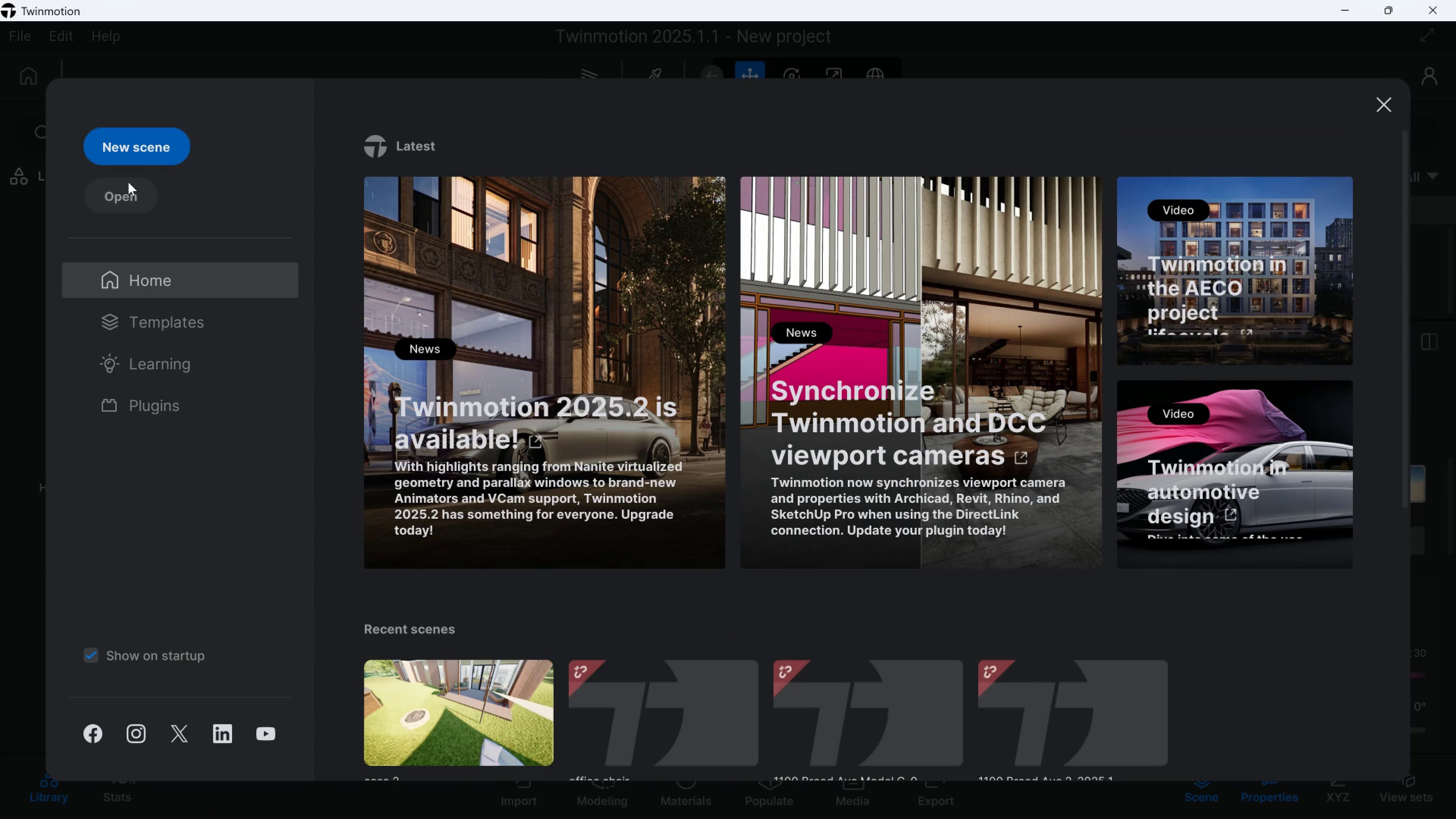 
left_click([141, 156])
 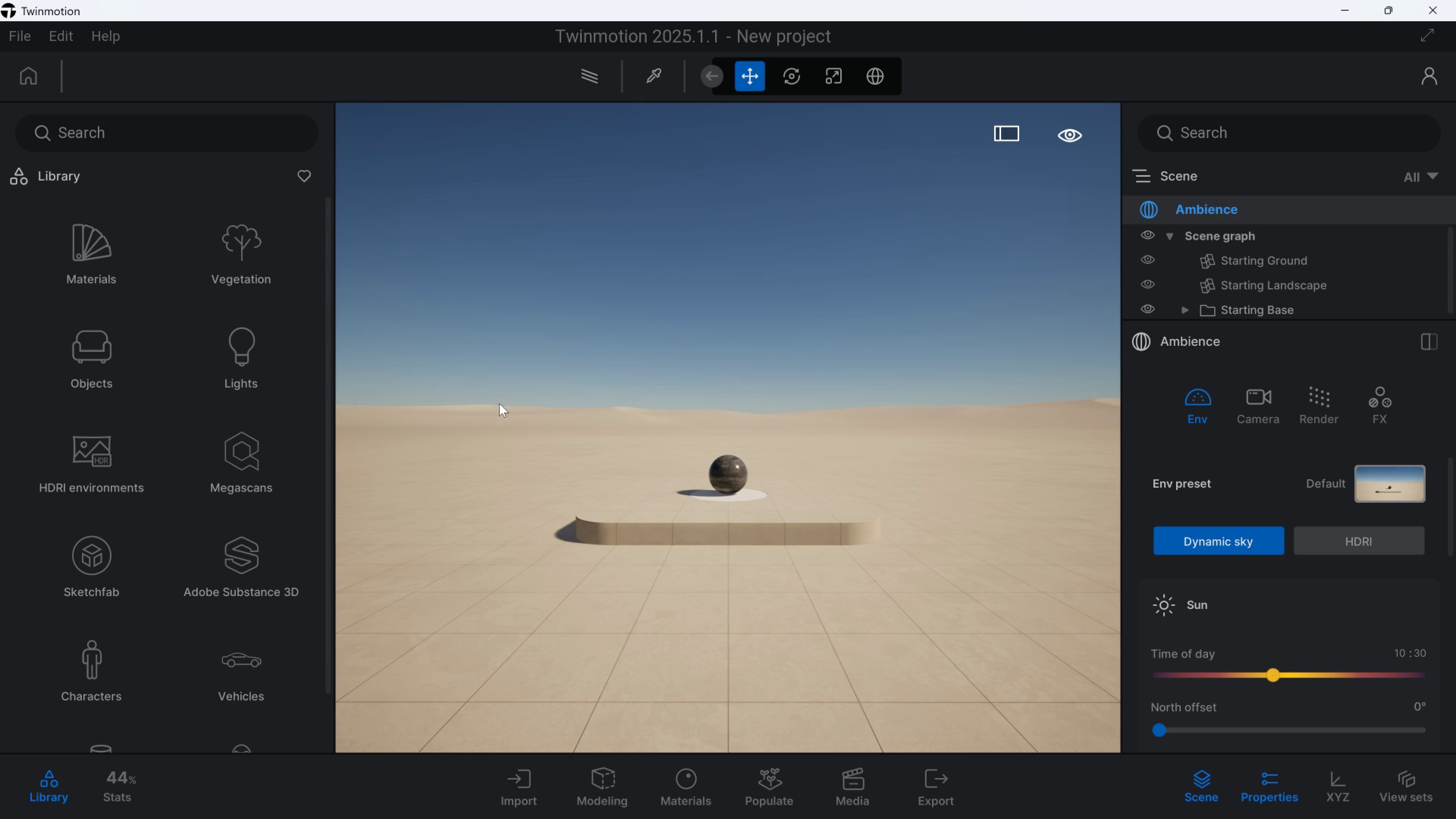 
left_click([734, 466])
 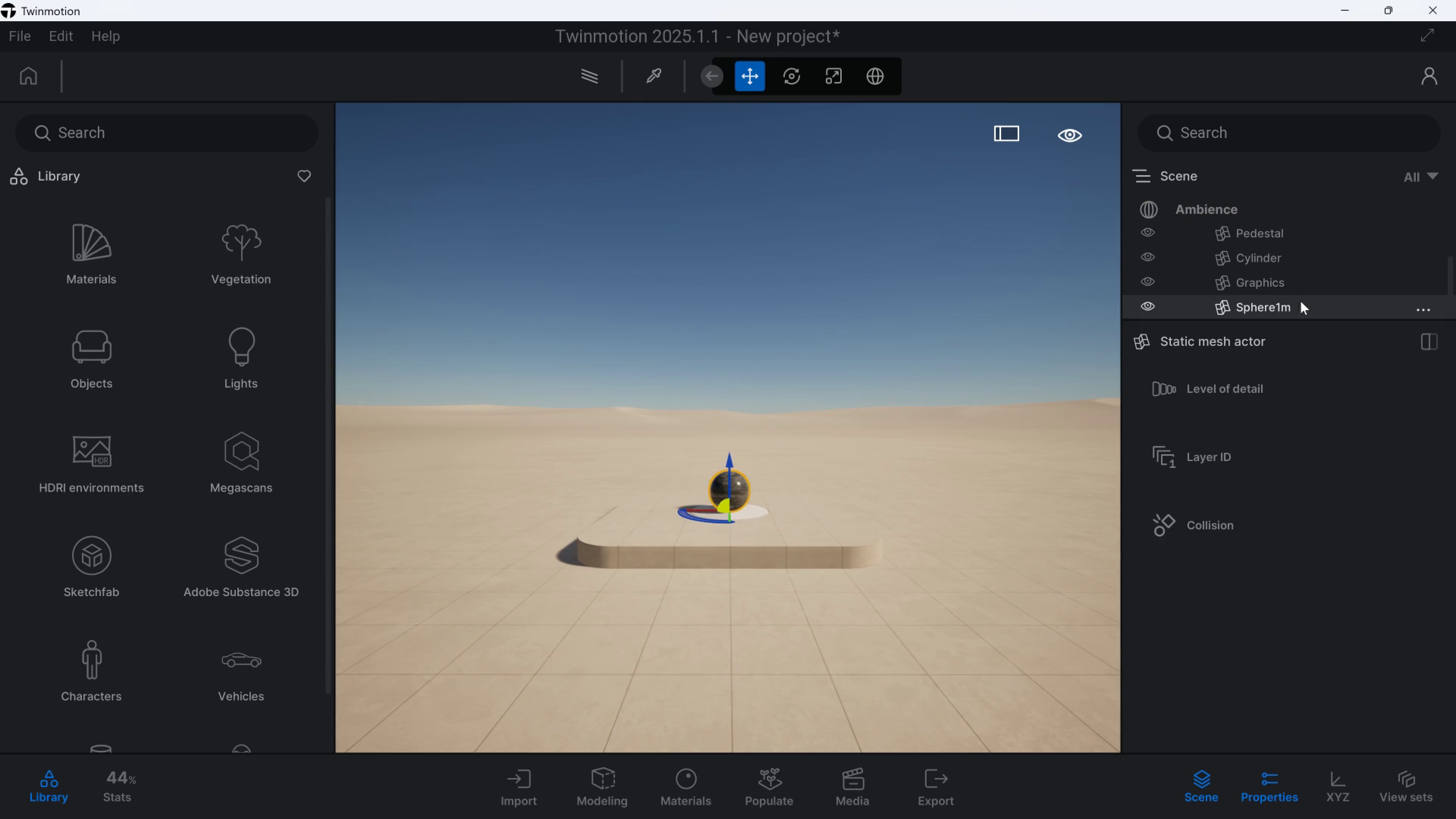 
left_click([1277, 302])
 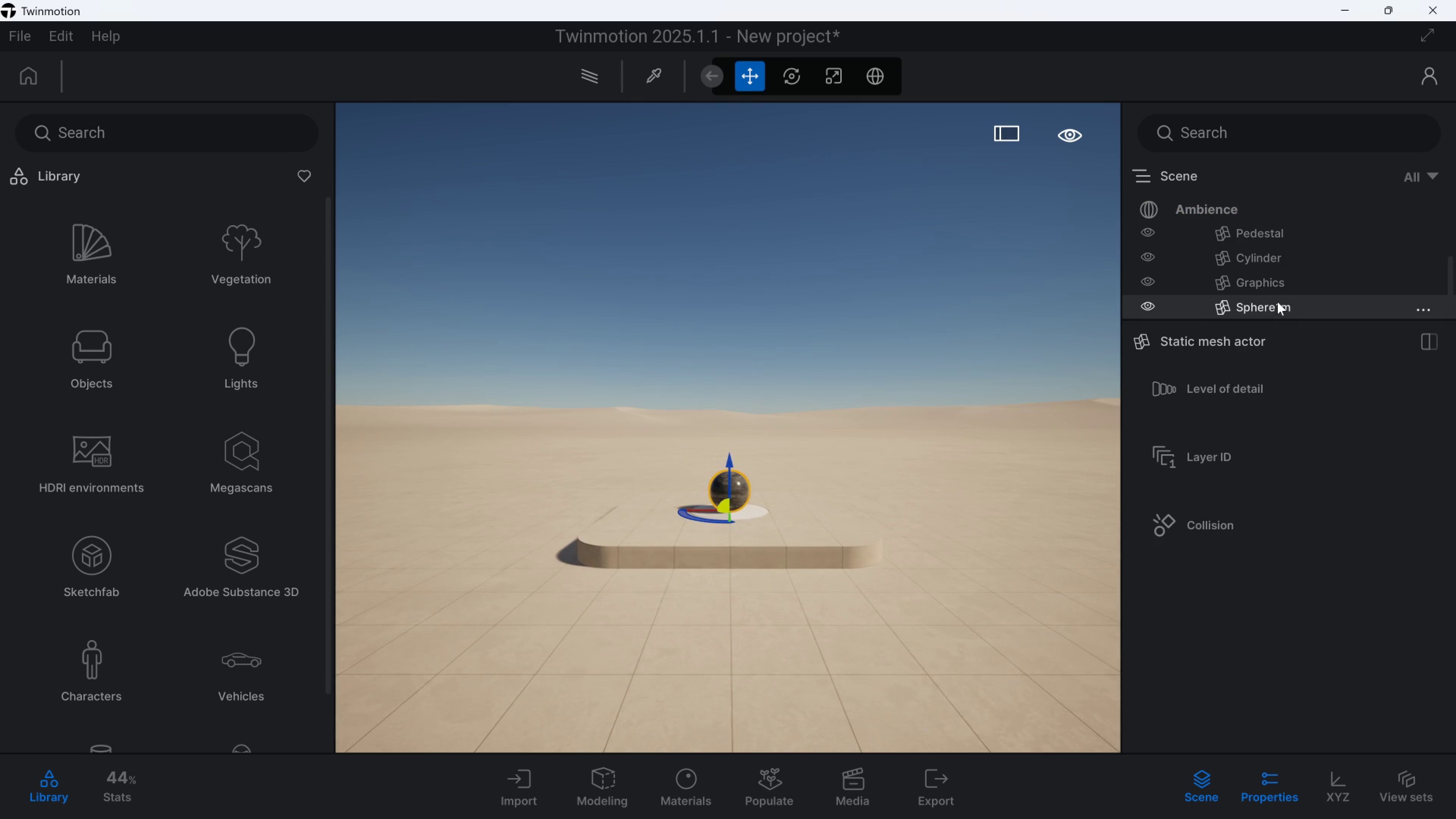 
key(Delete)
 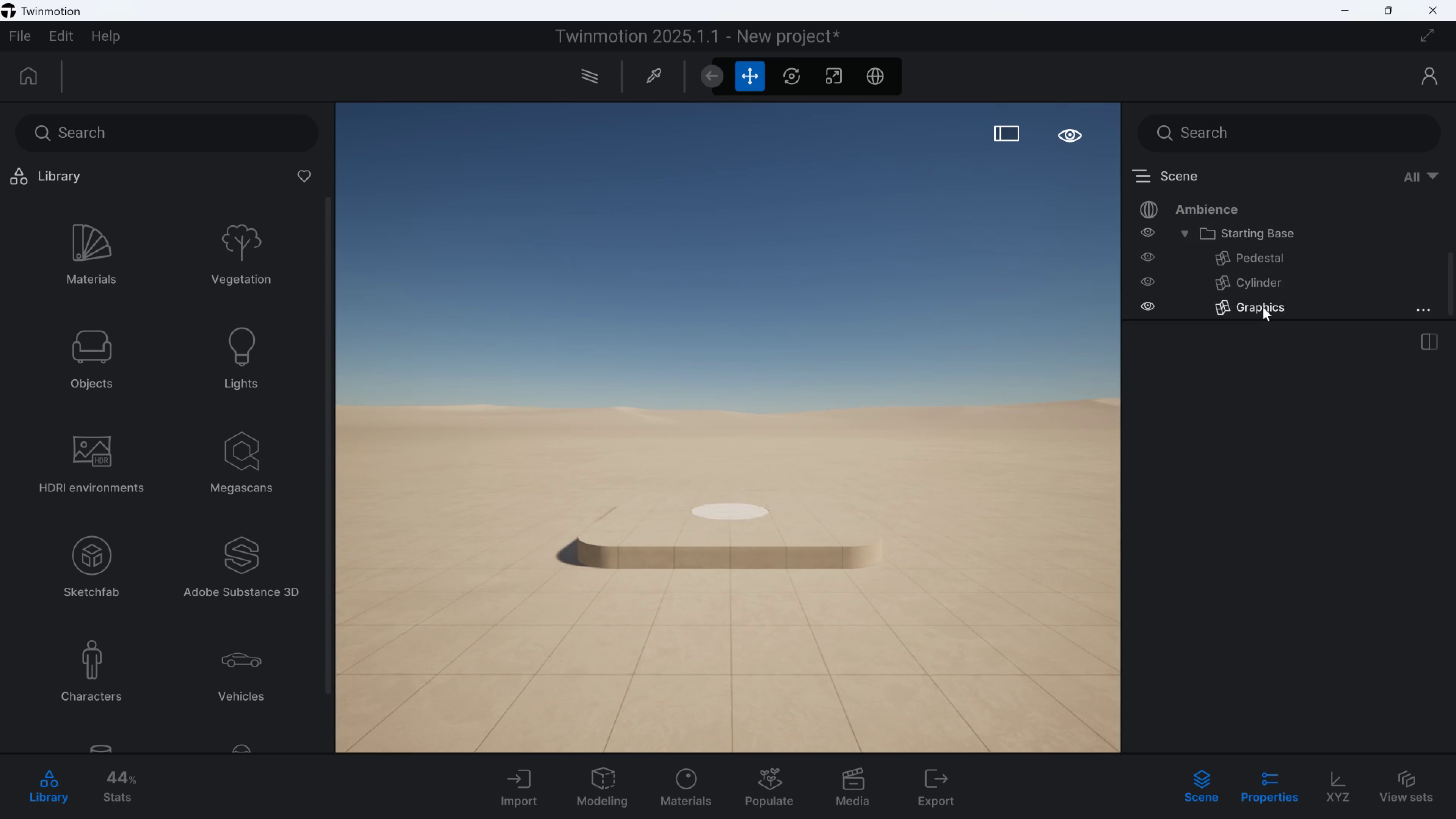 
left_click([1263, 307])
 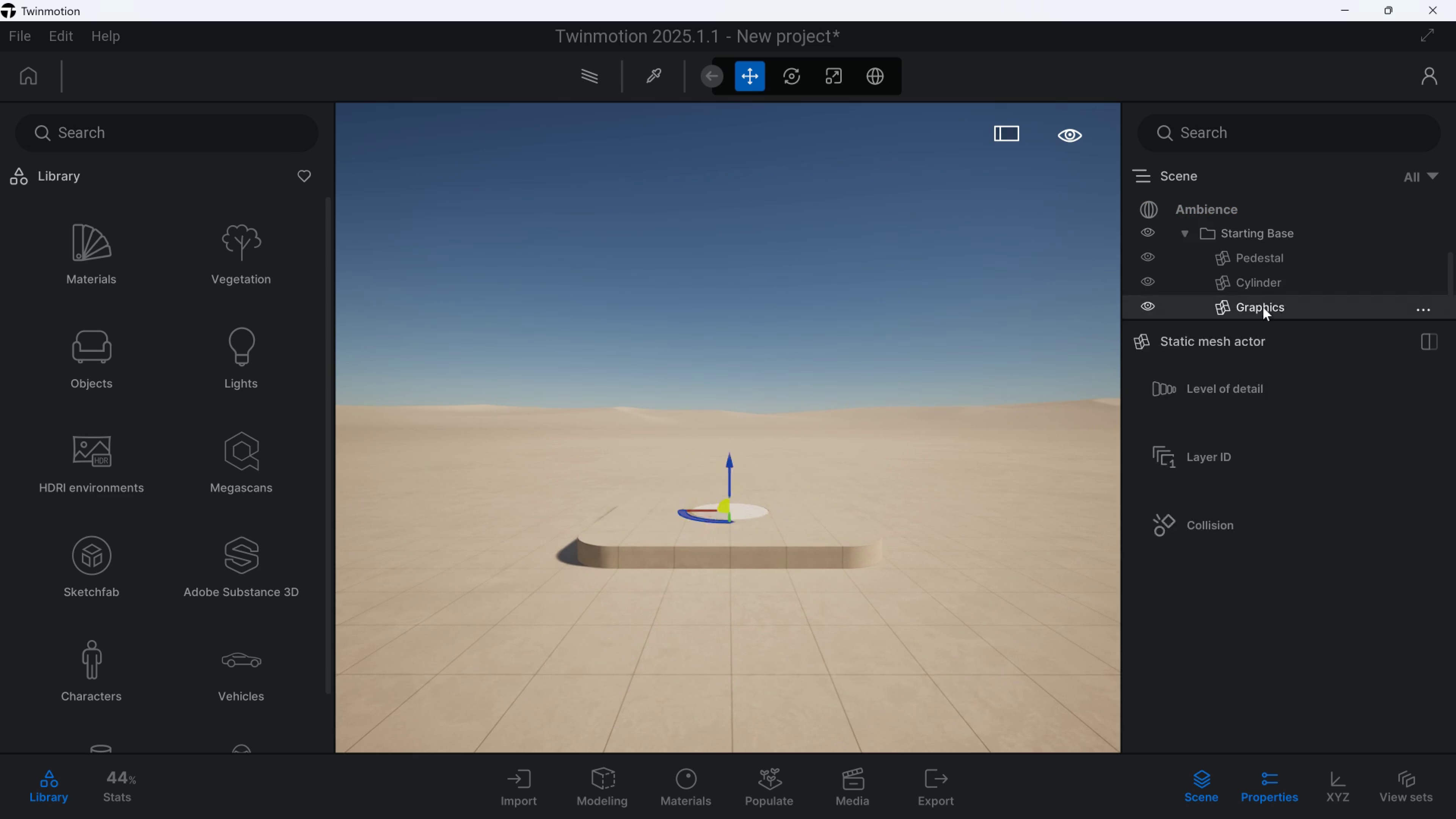 
key(Delete)
 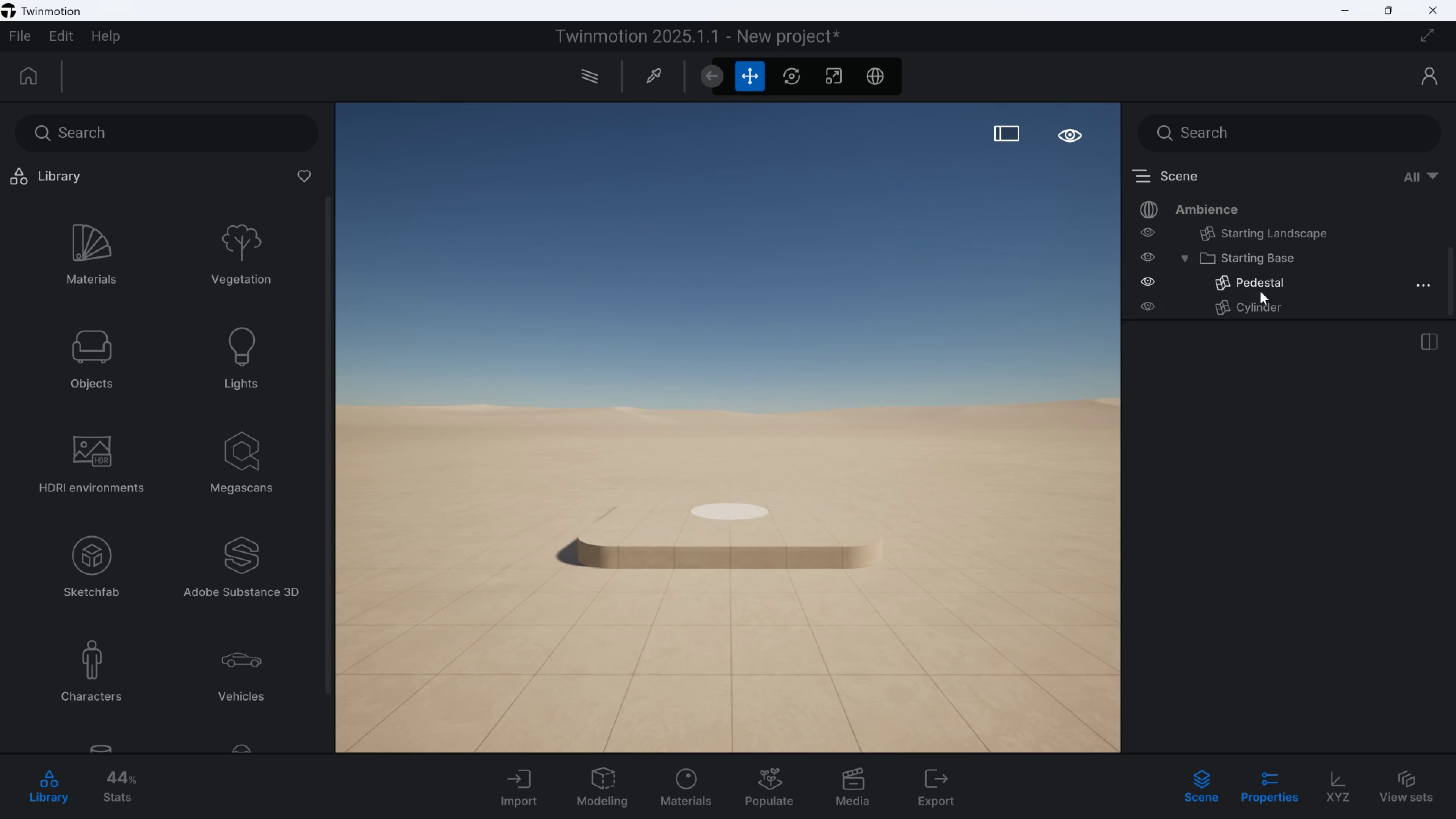 
left_click([1260, 291])
 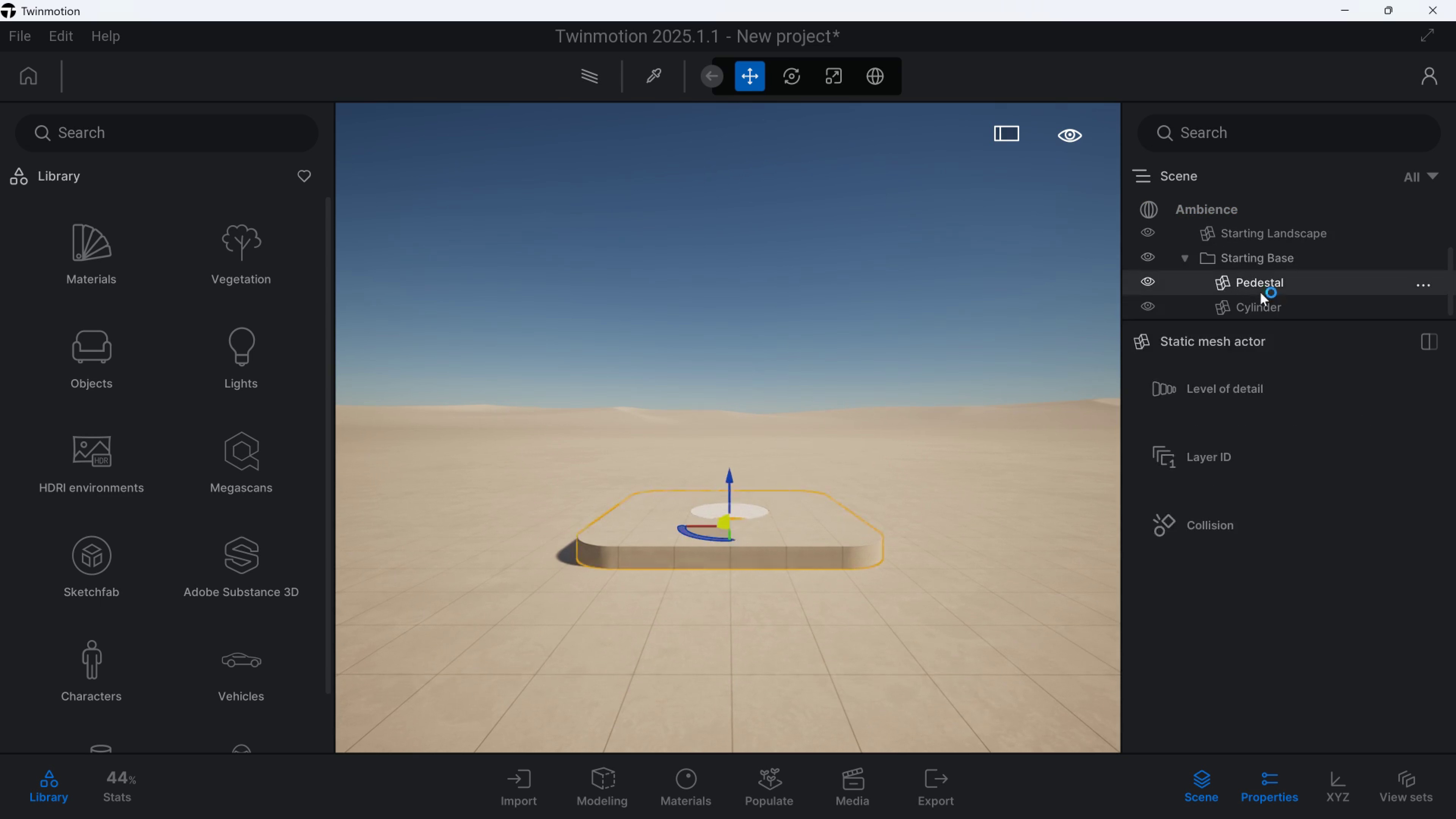 
key(Delete)
 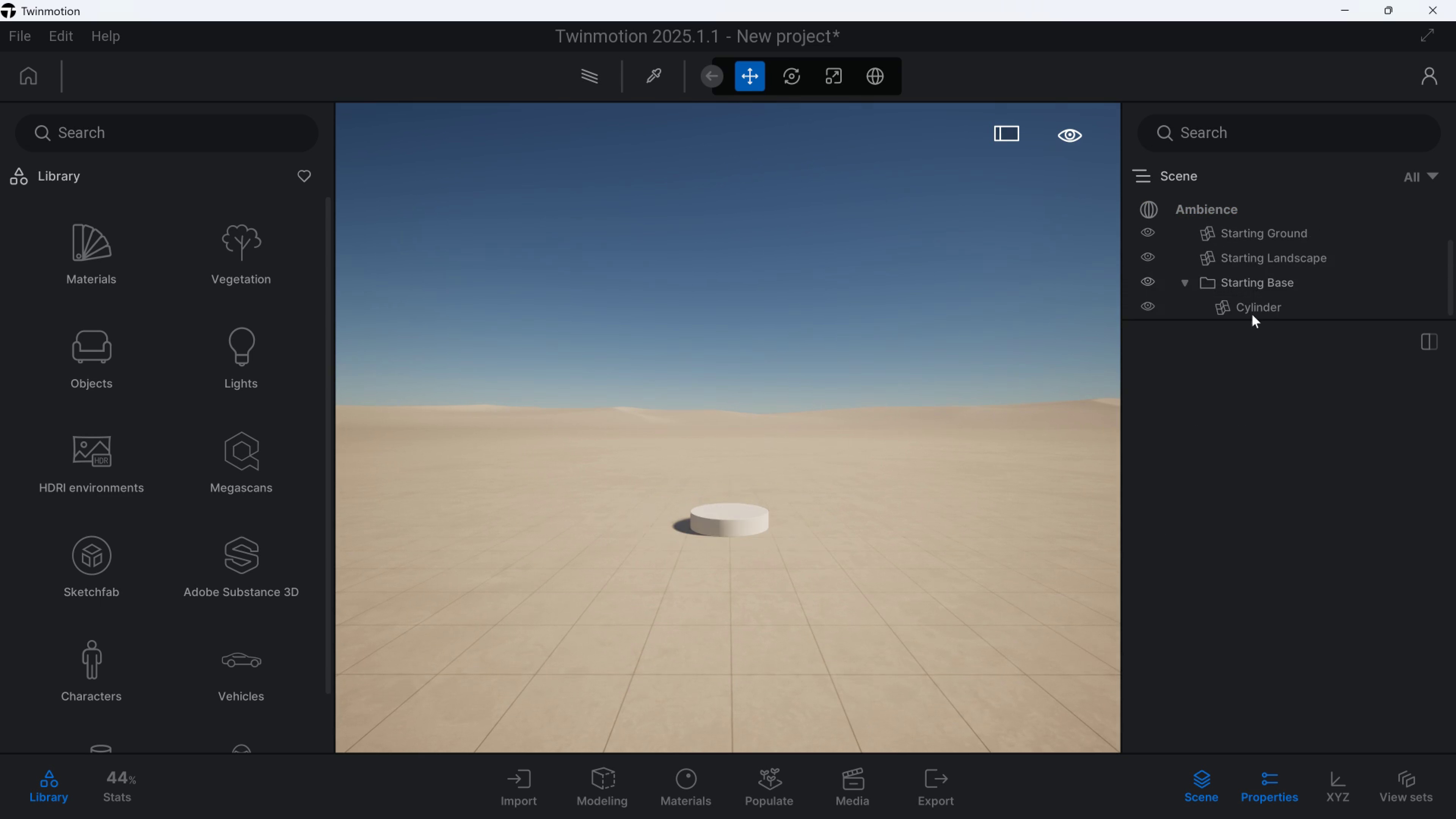 
left_click([1252, 314])
 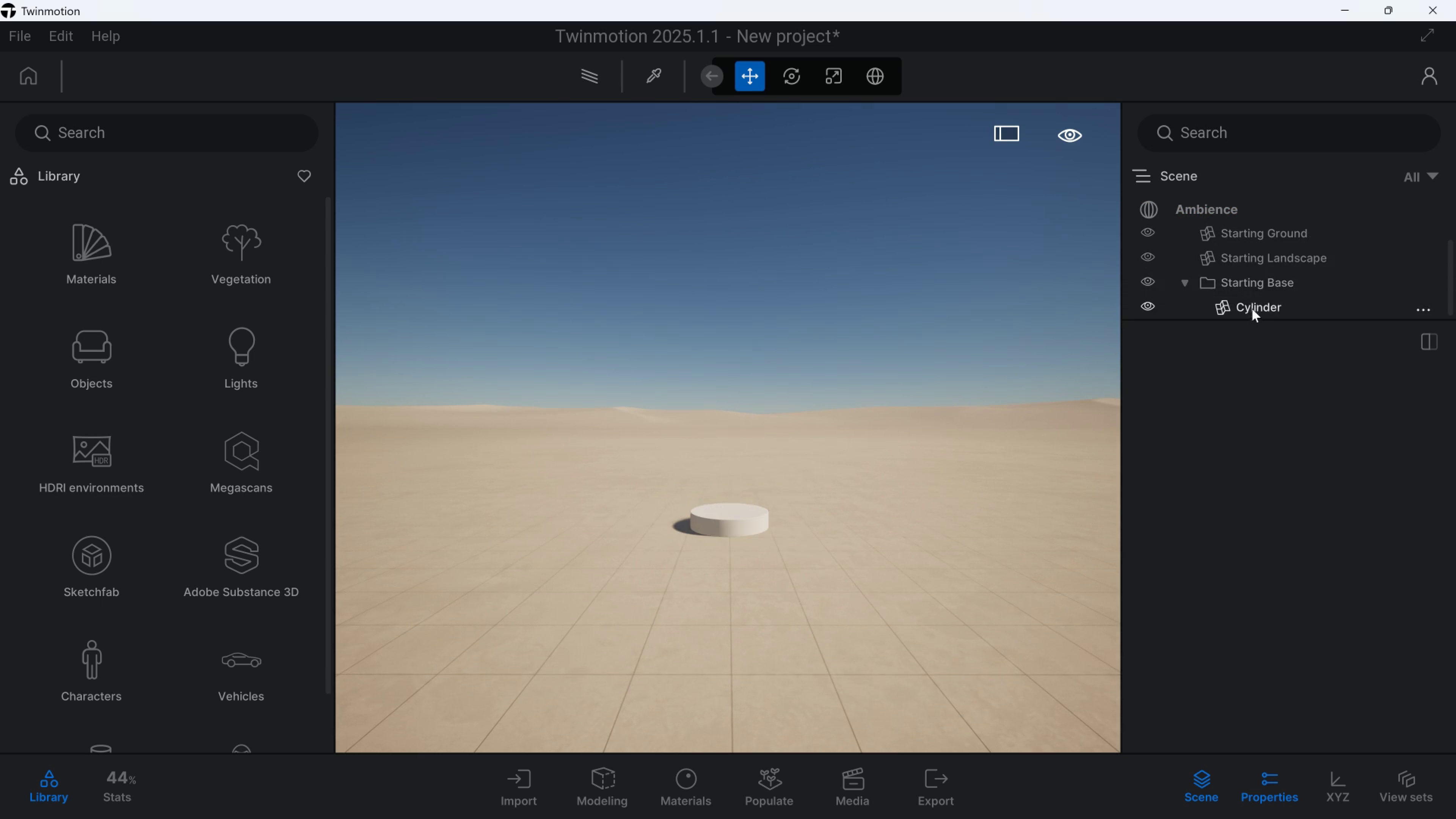 
double_click([1252, 309])
 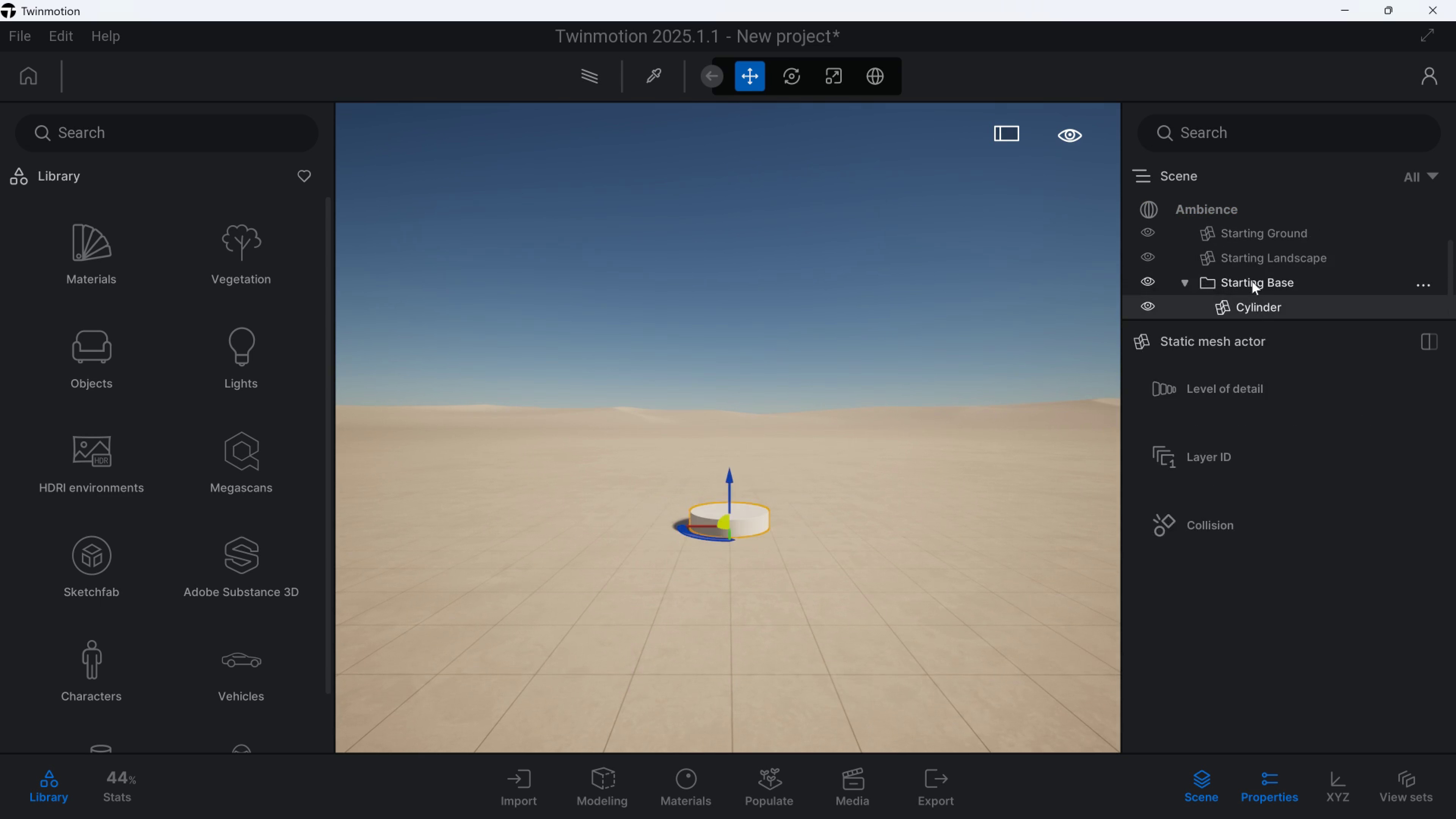 
left_click([1252, 281])
 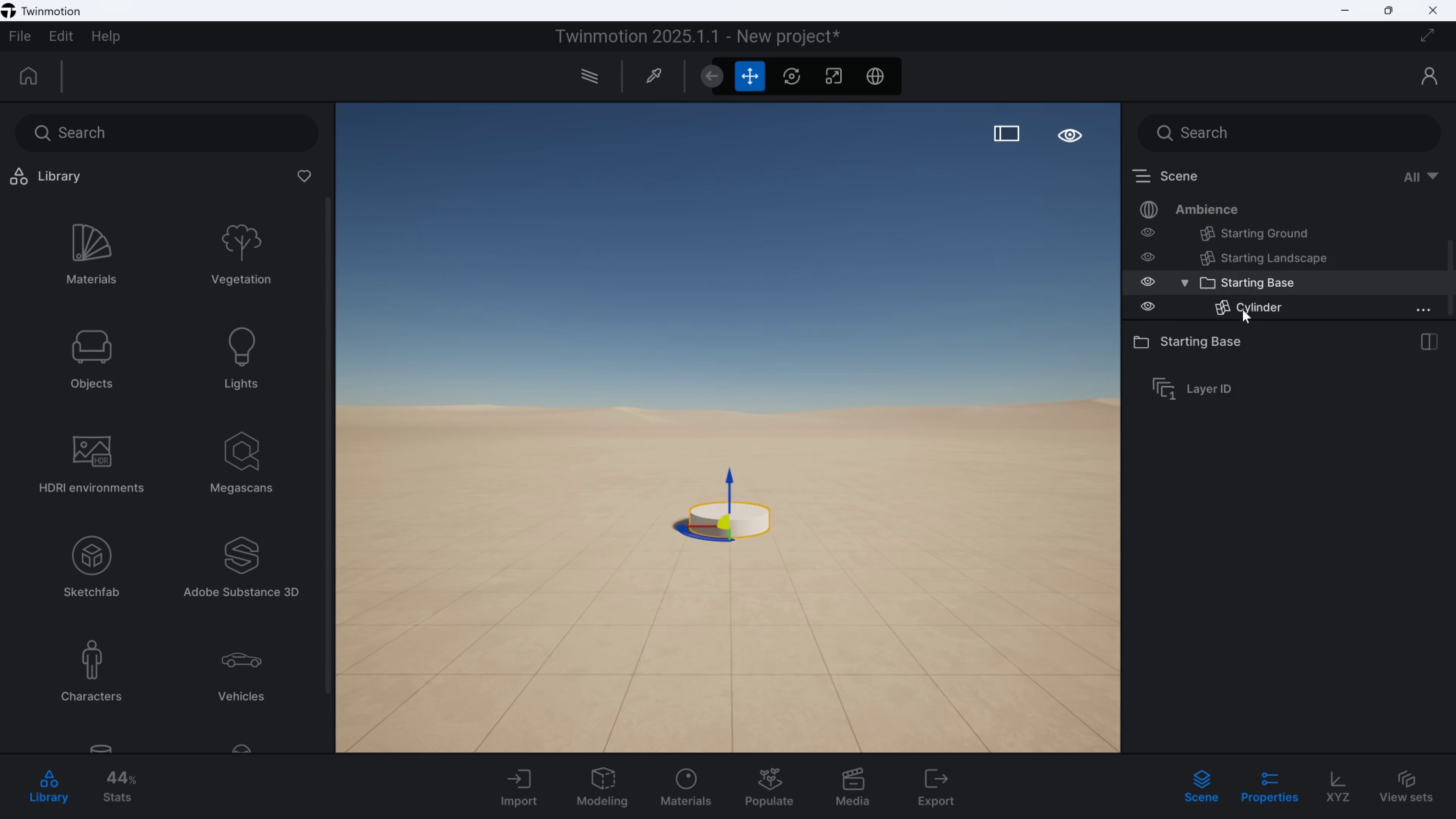 
left_click([1243, 309])
 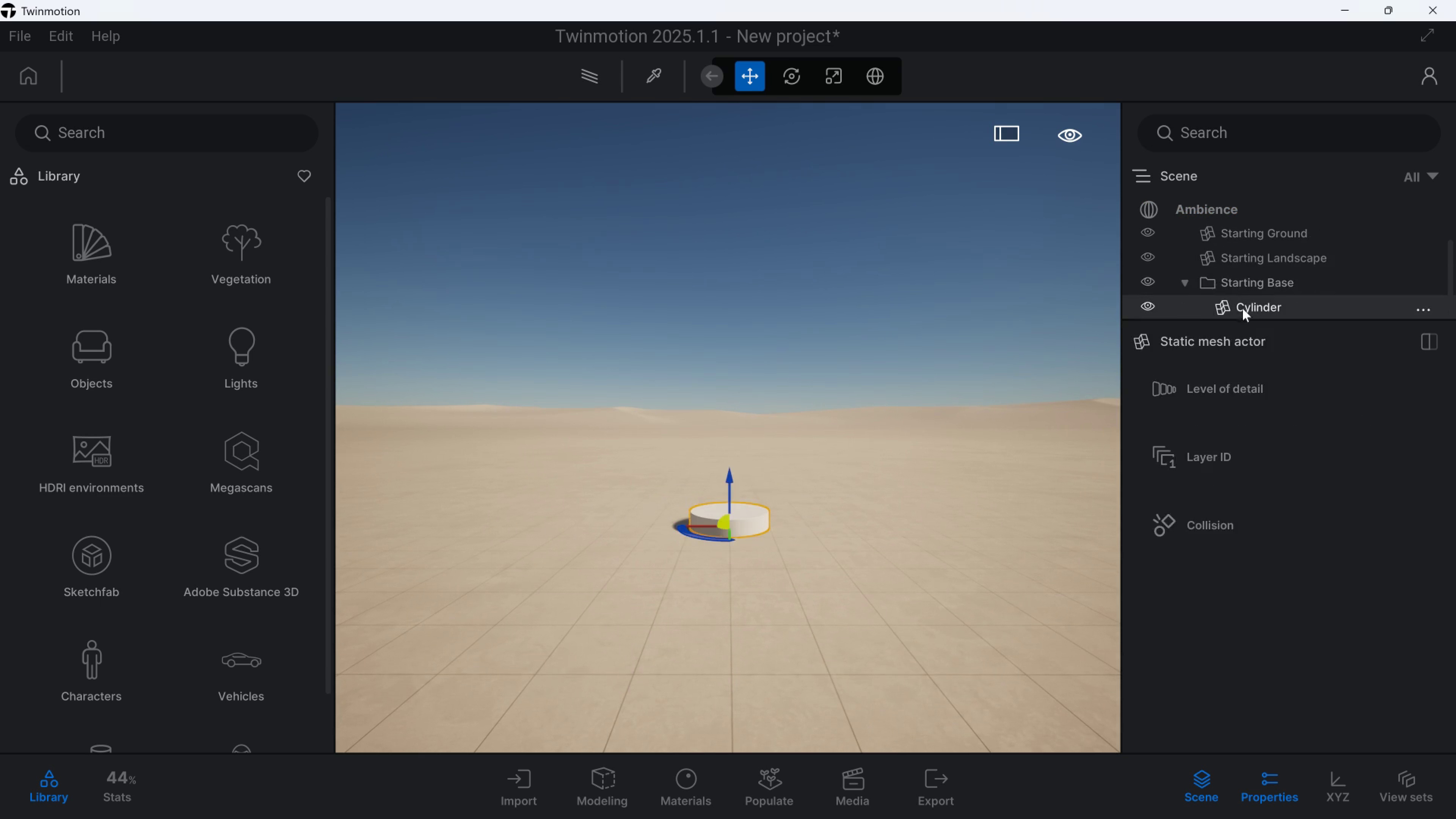 
key(Delete)
 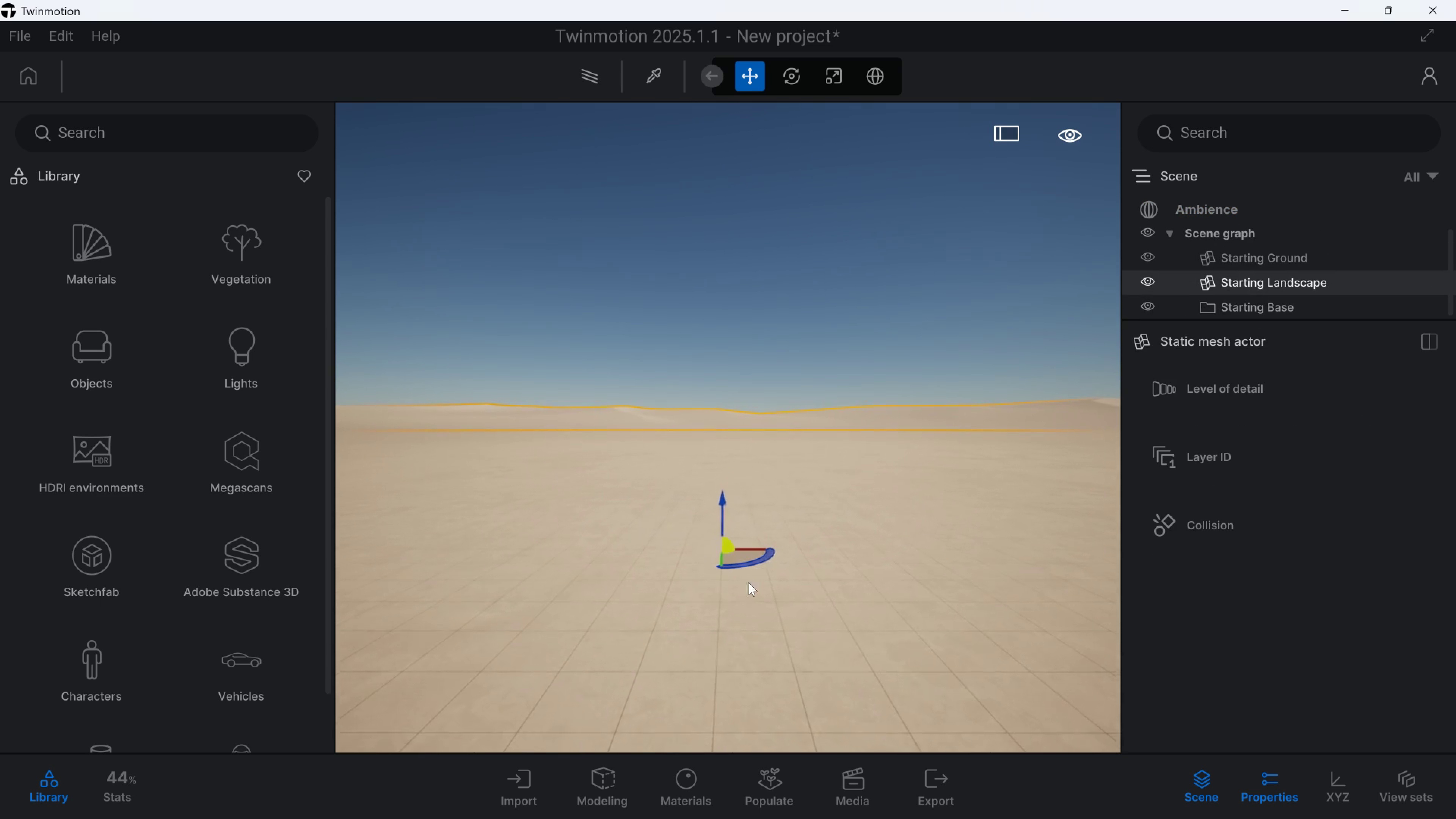 
left_click([500, 794])
 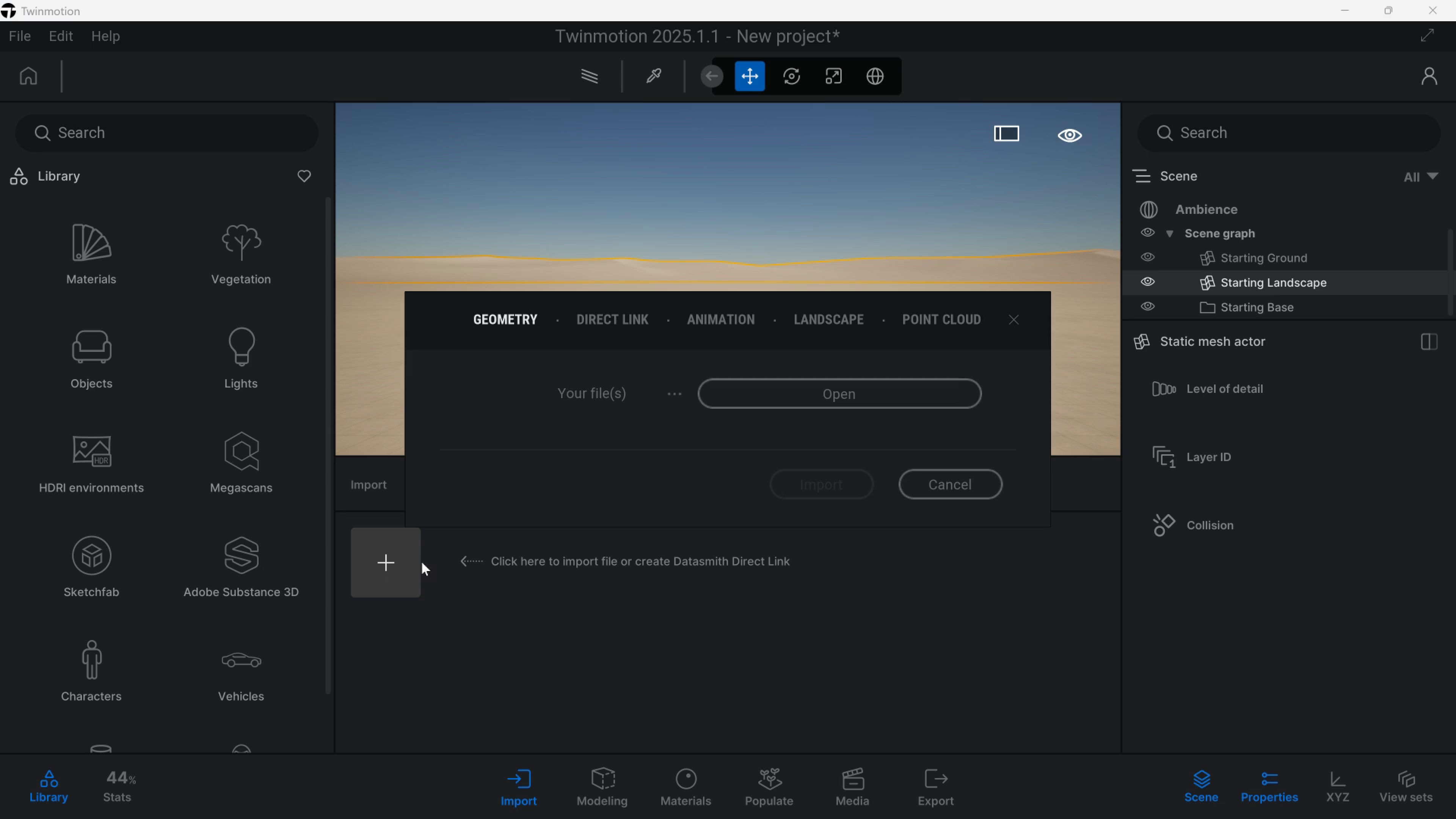 
left_click([863, 392])
 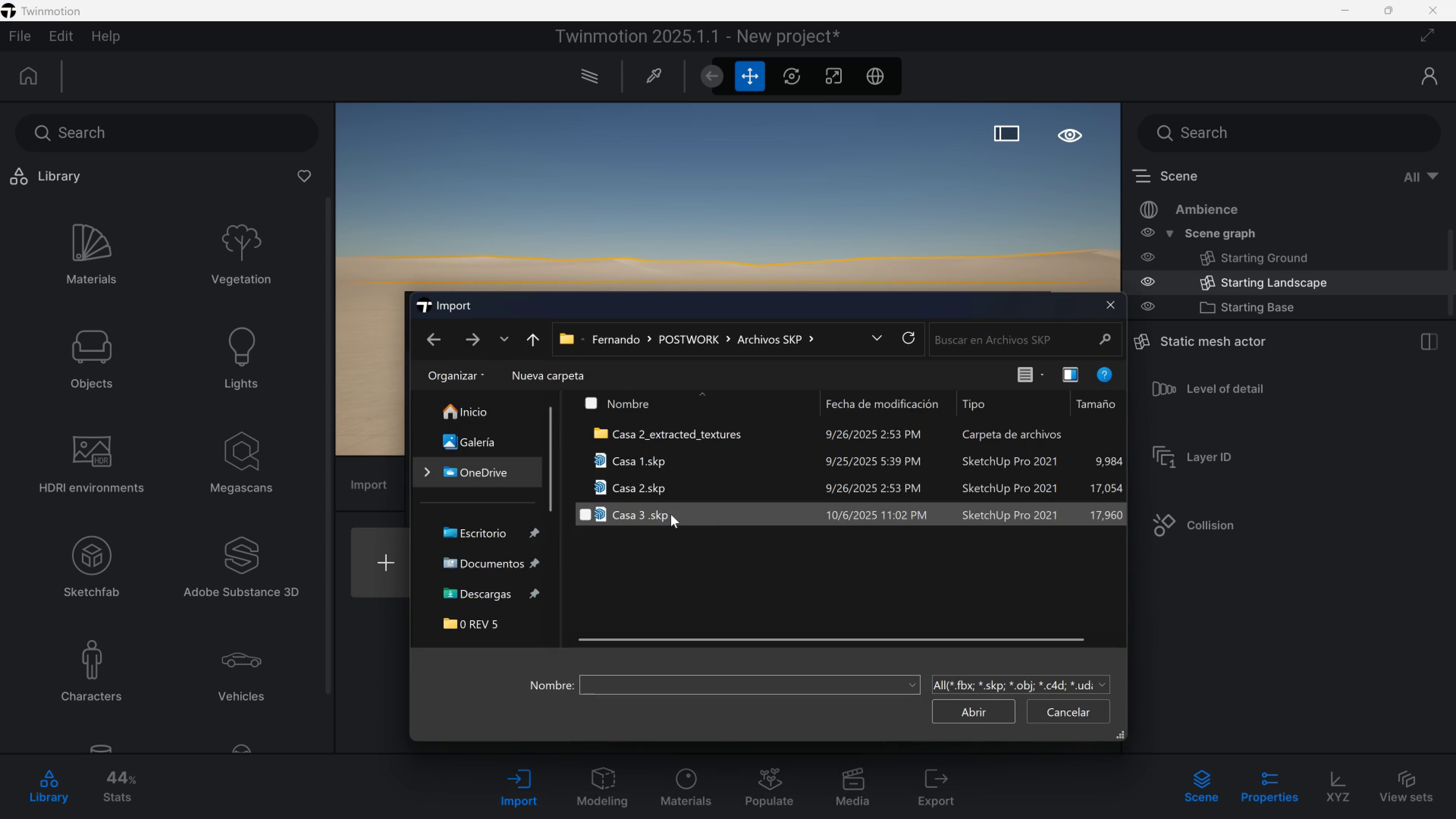 
left_click([669, 515])
 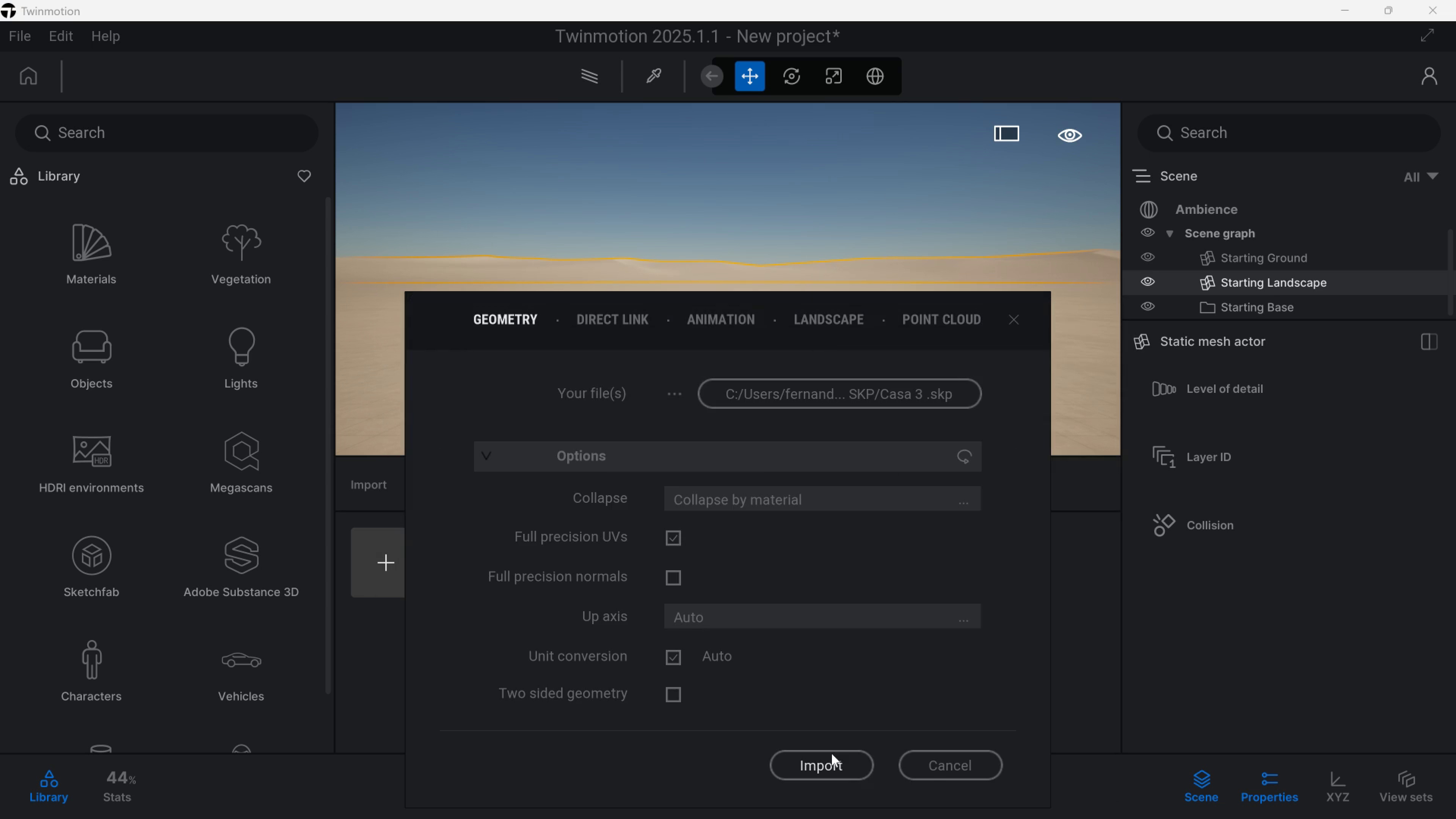 
left_click([832, 753])
 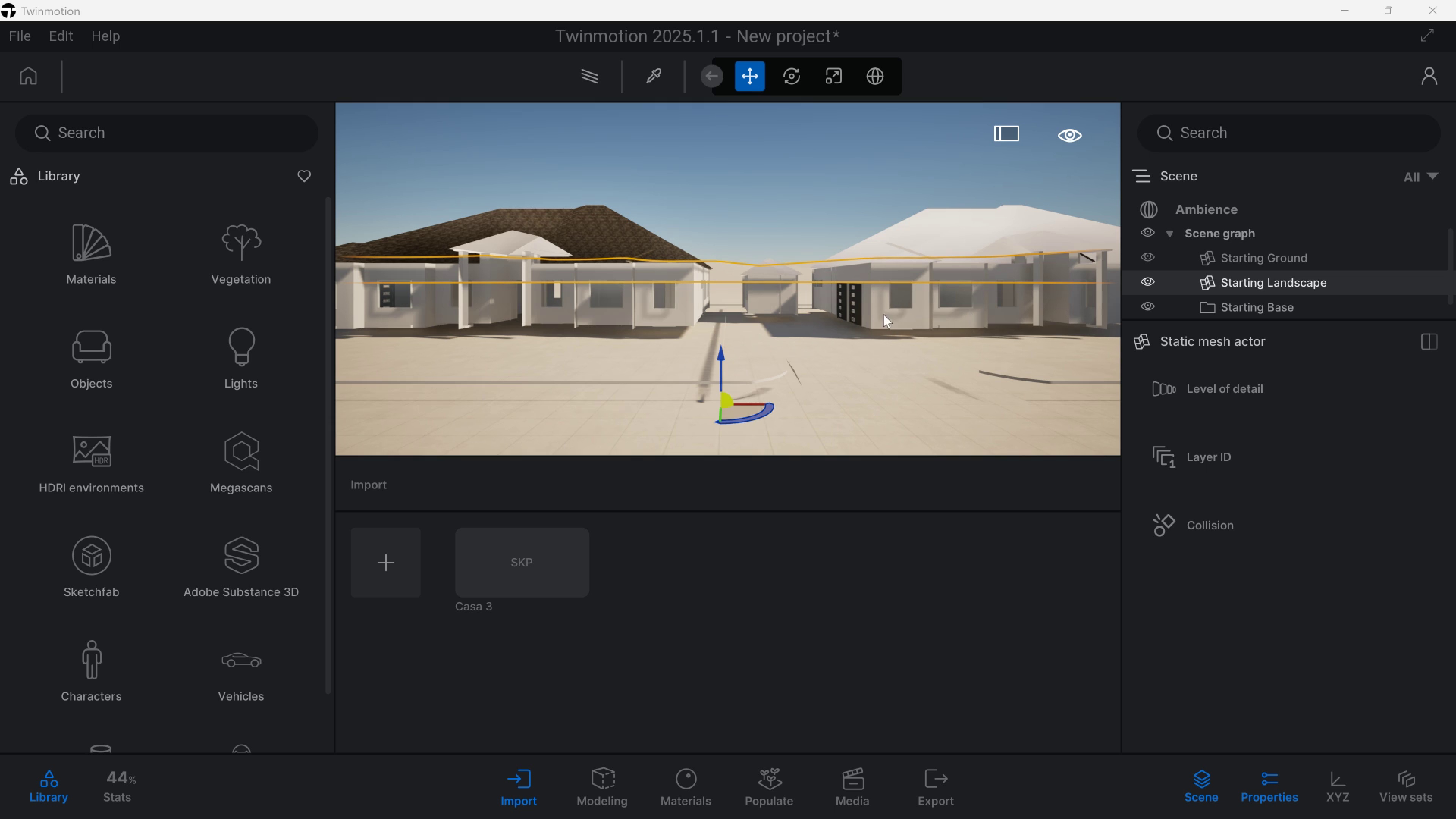 
wait(24.02)
 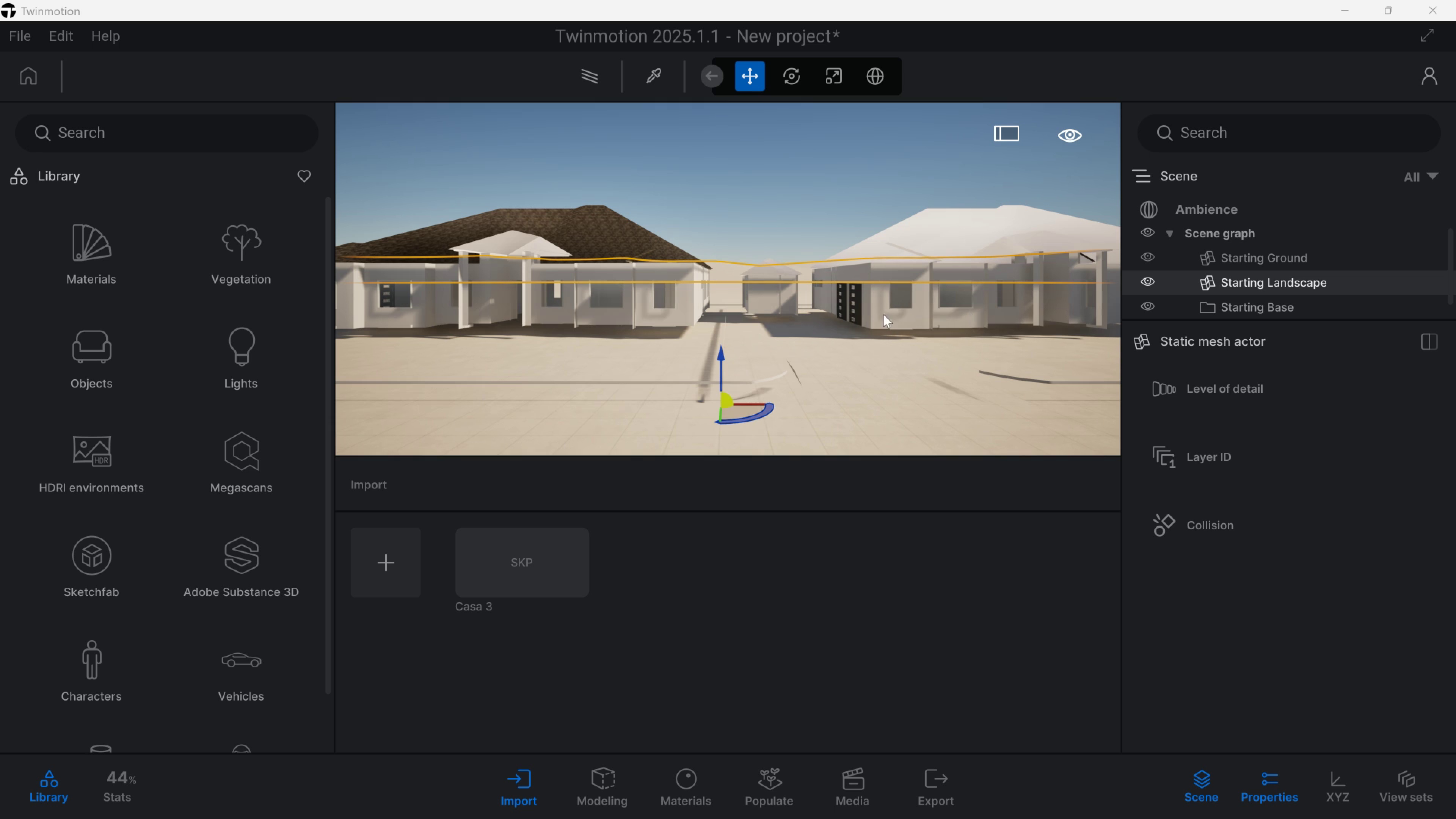 
key(D)